 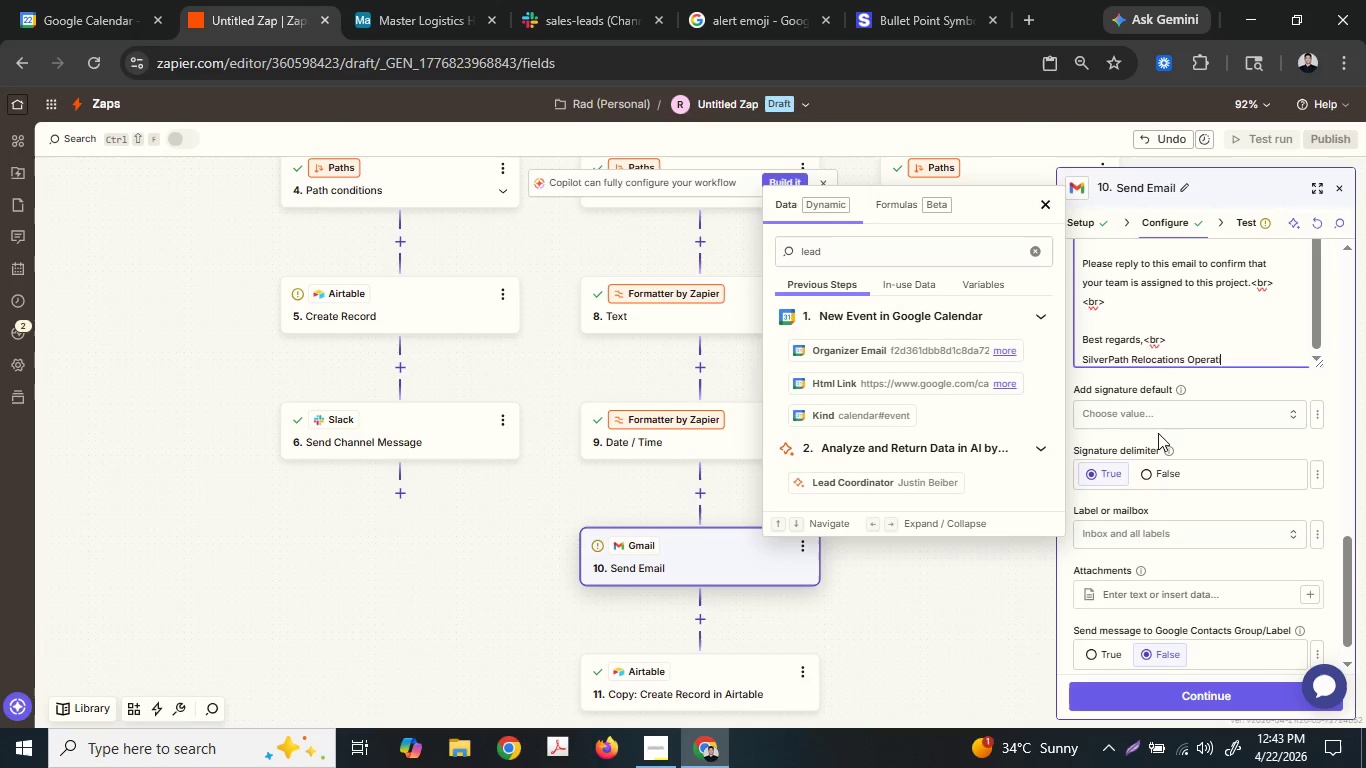 
type(osn)
key(Backspace)
key(Backspace)
type(ns Team)
 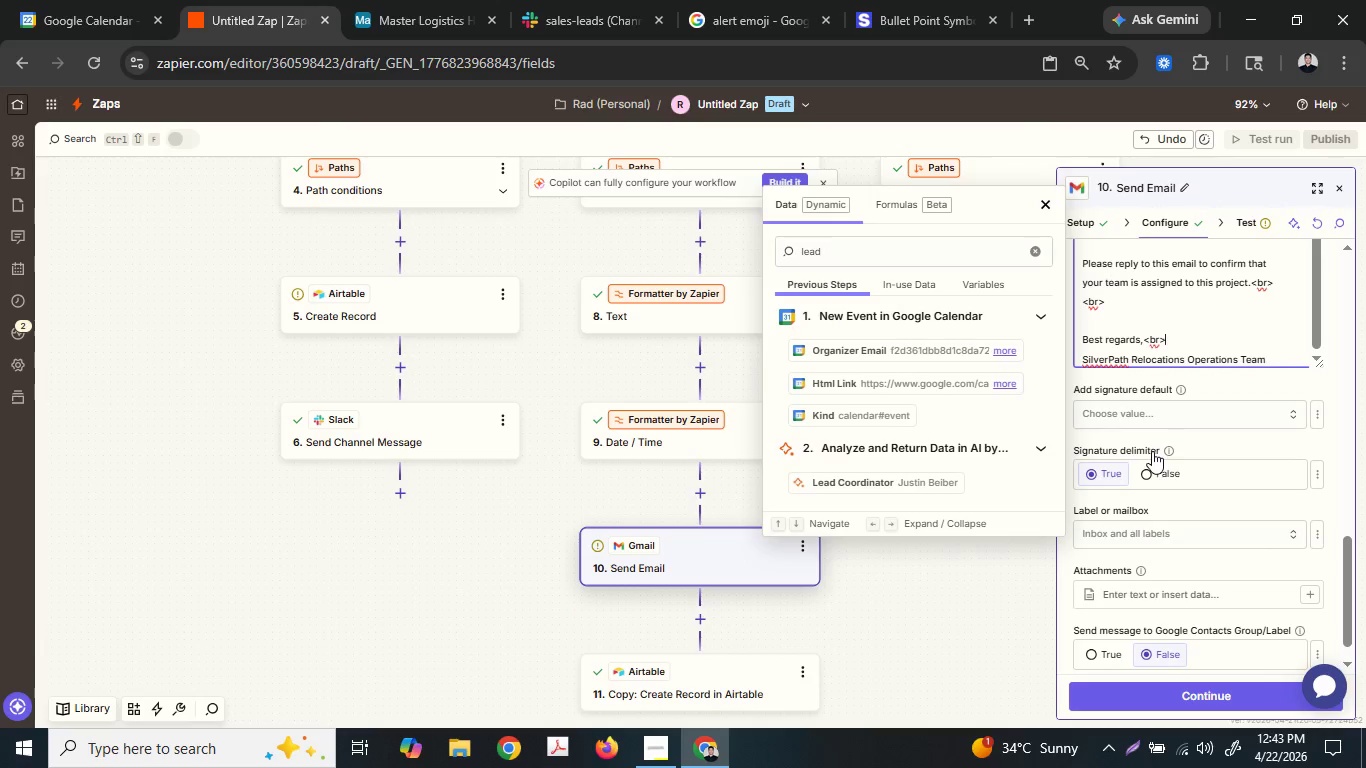 
key(ArrowUp)
 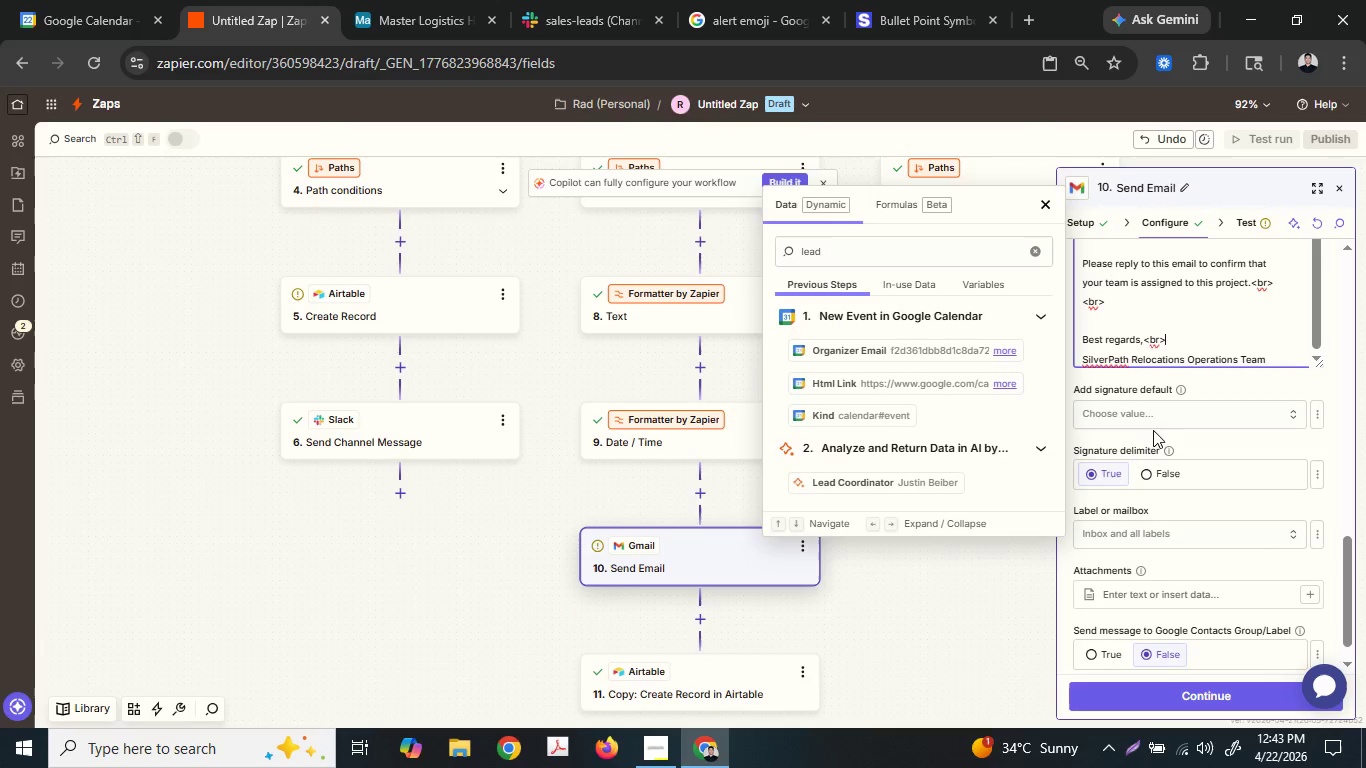 
key(ArrowRight)
 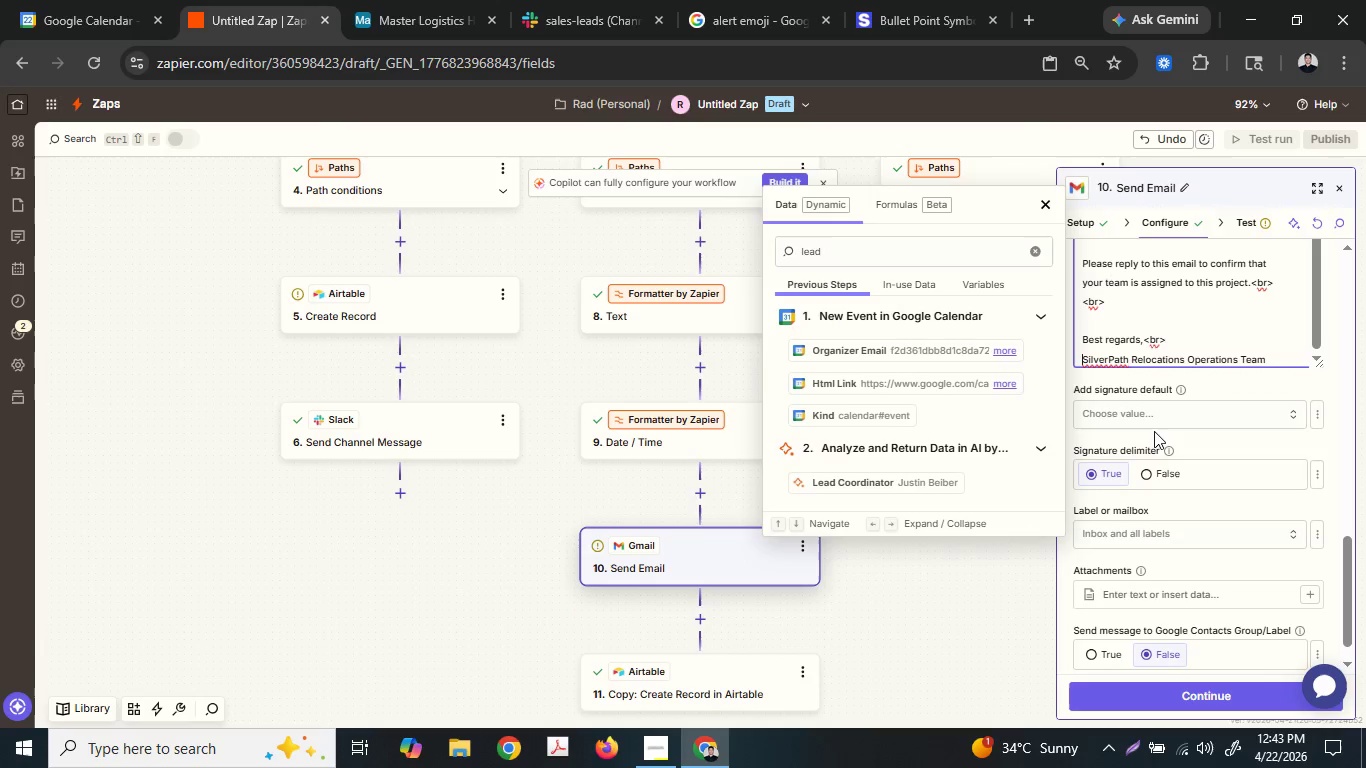 
type(The)
 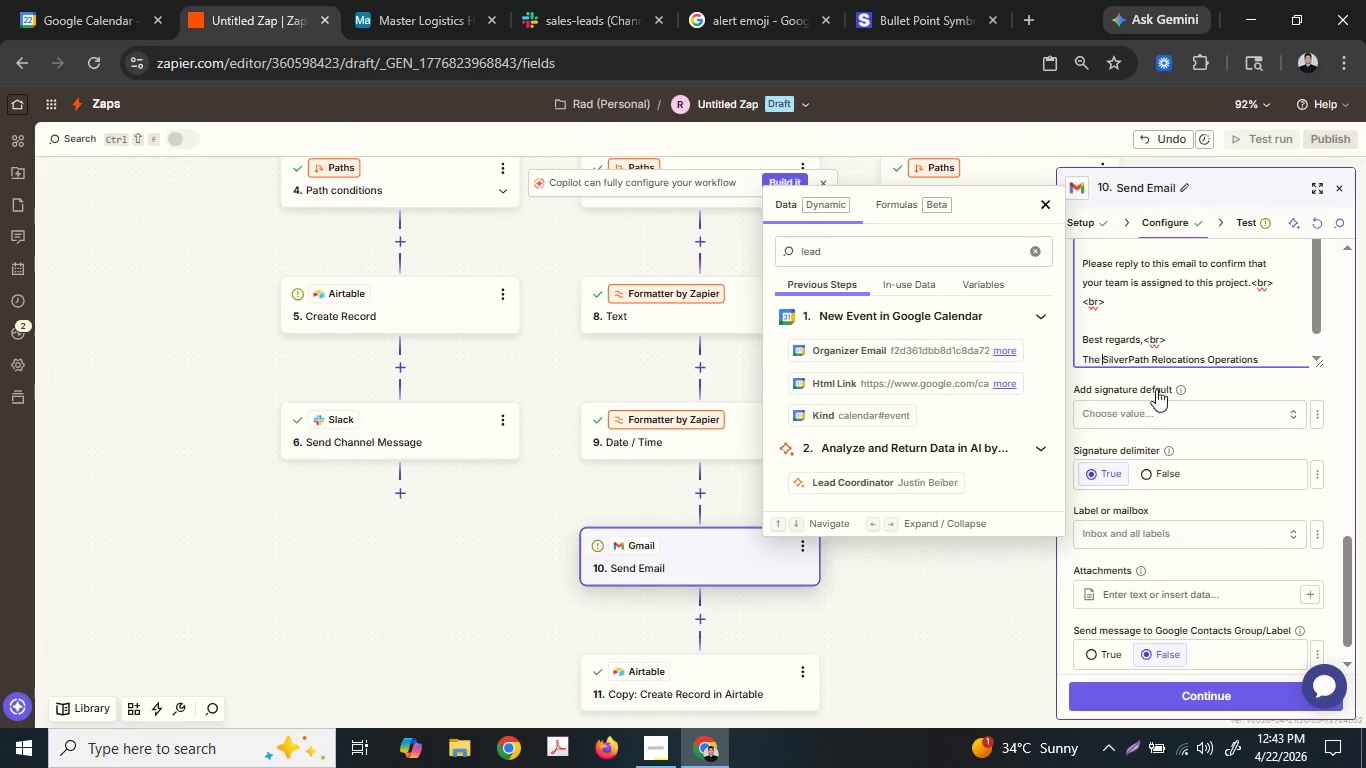 
key(Space)
 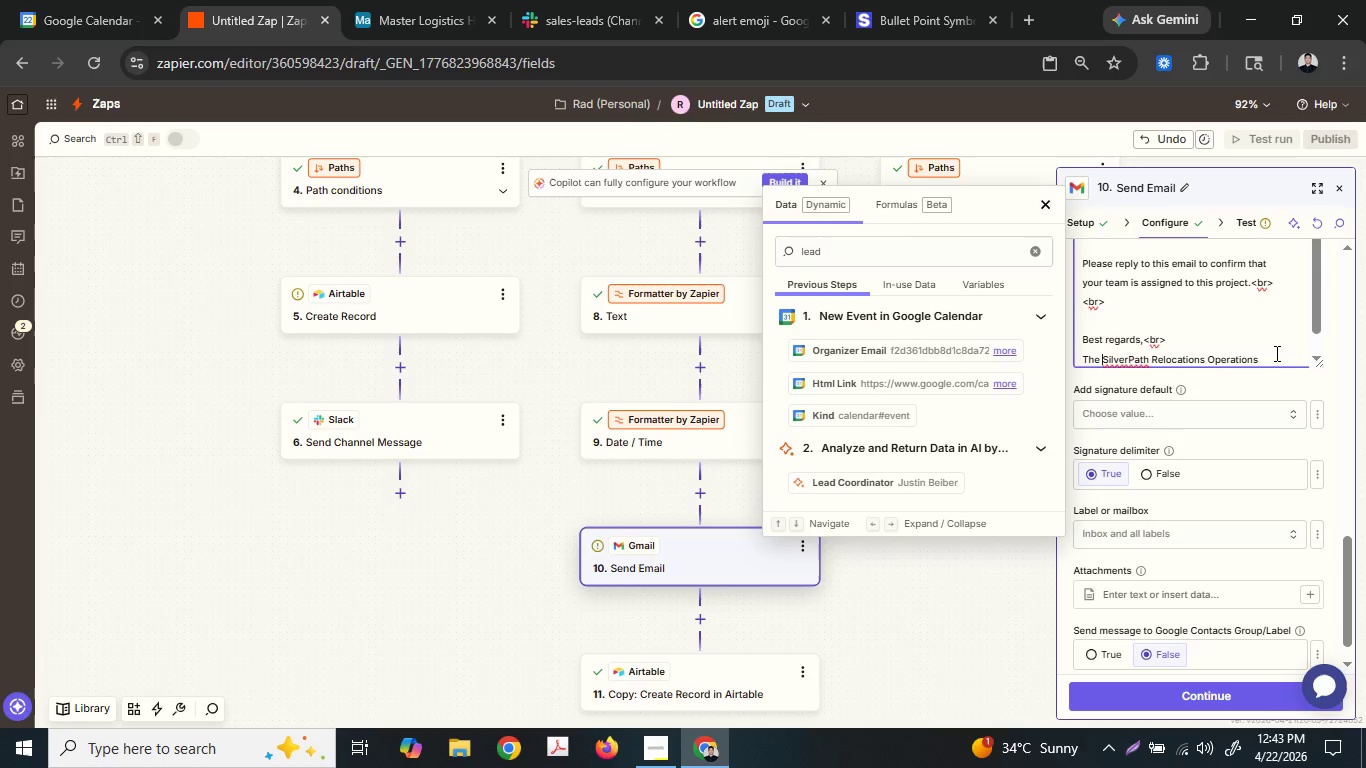 
scroll: coordinate [1276, 352], scroll_direction: down, amount: 2.0
 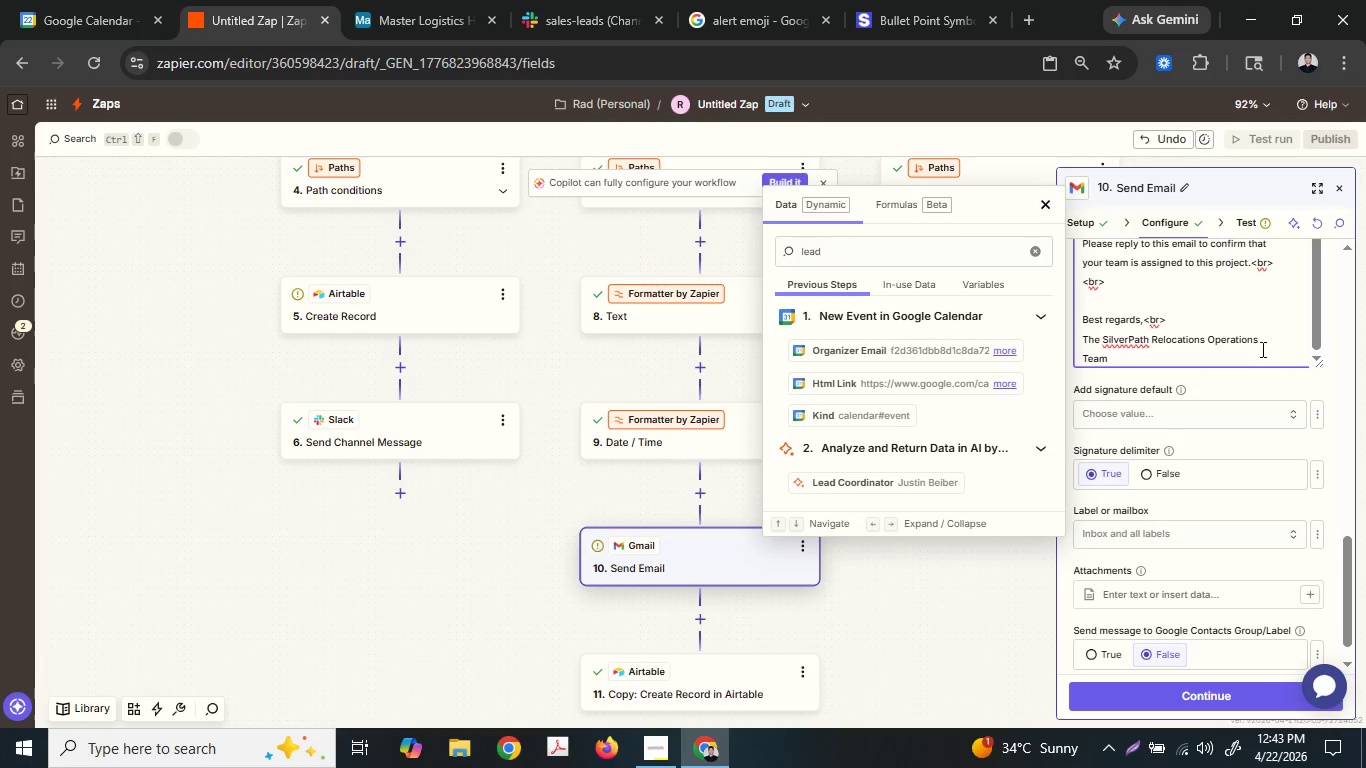 
left_click([1256, 352])
 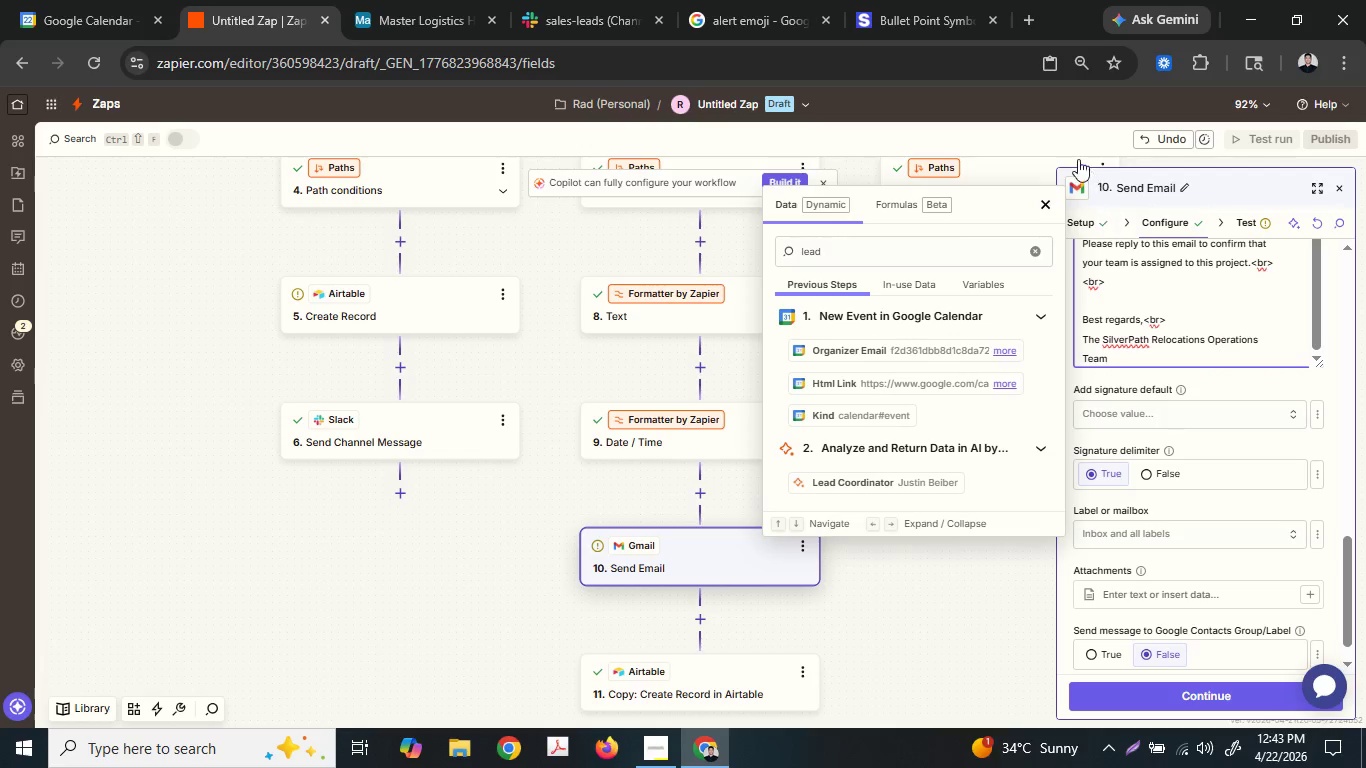 
left_click_drag(start_coordinate=[1057, 179], to_coordinate=[840, 209])
 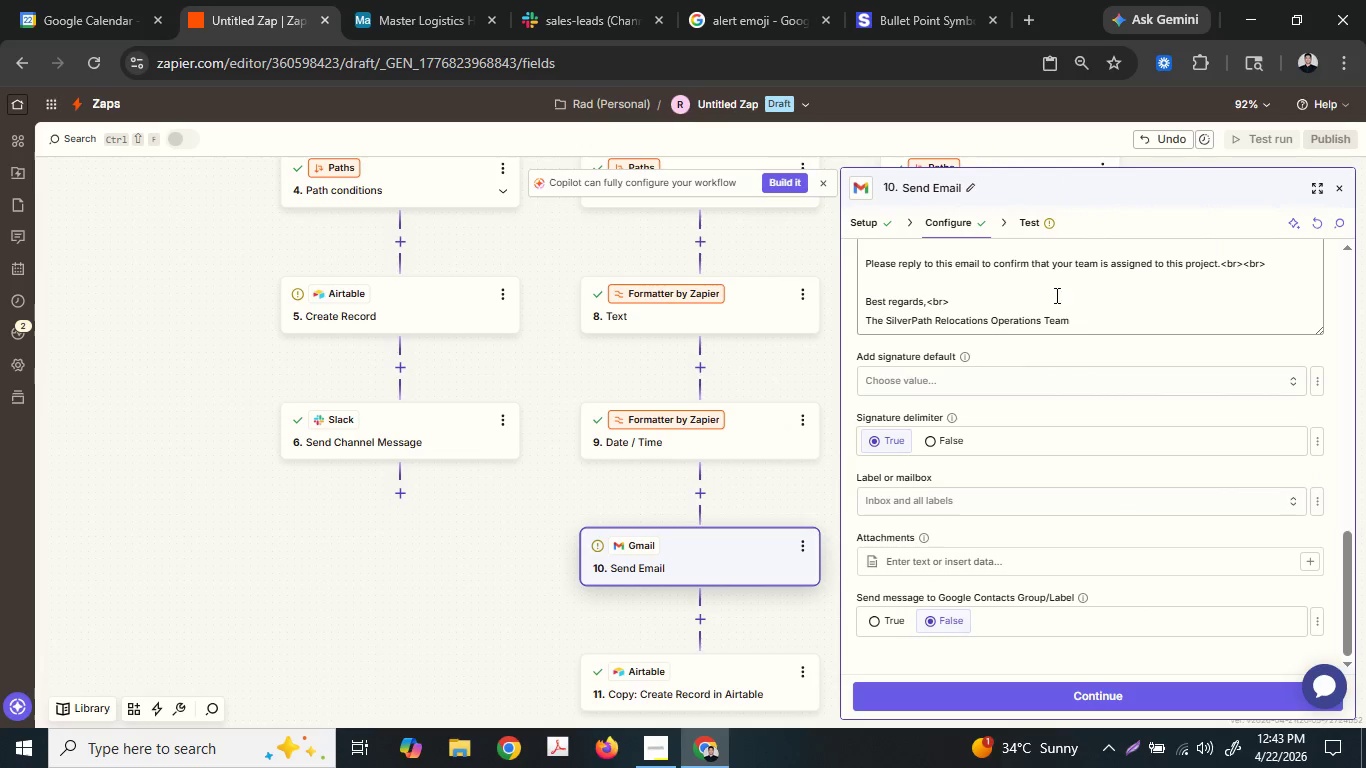 
left_click([1081, 313])
 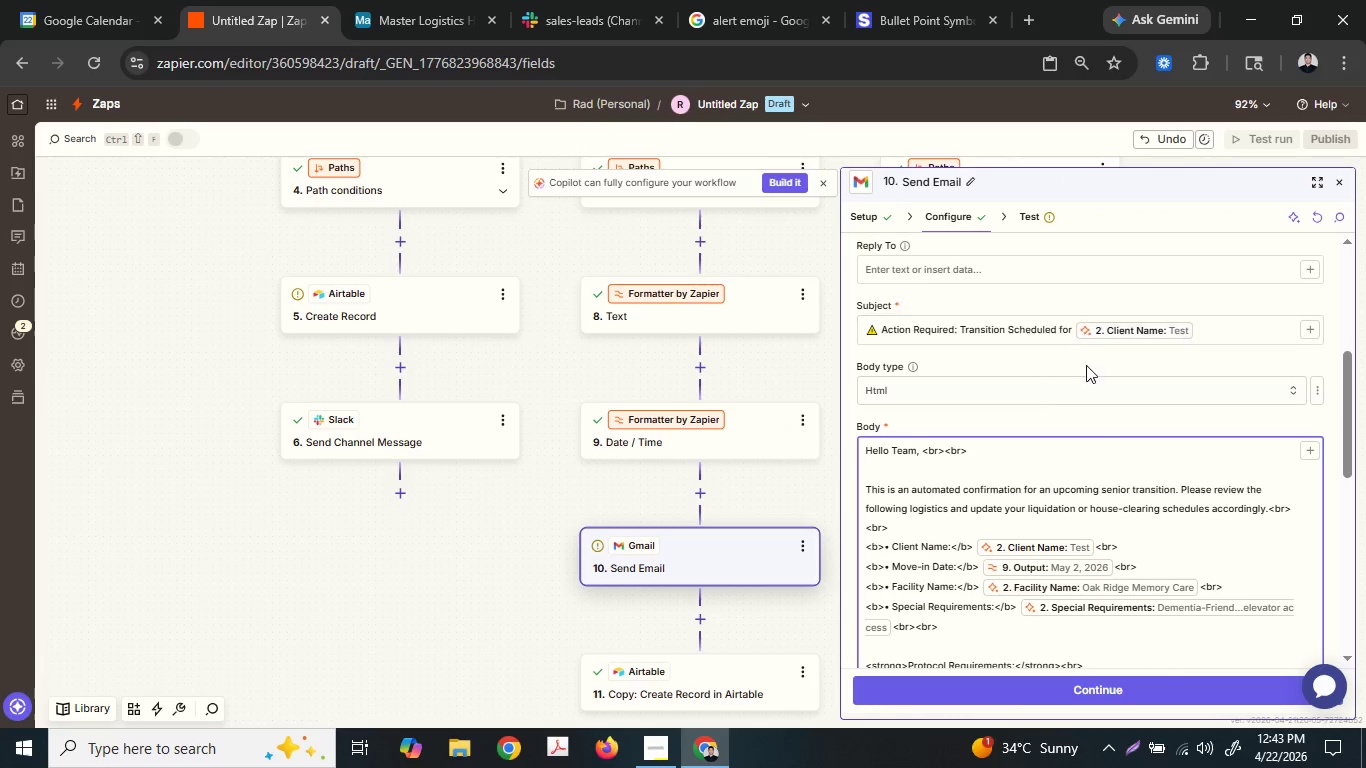 
scroll: coordinate [1079, 522], scroll_direction: down, amount: 6.0
 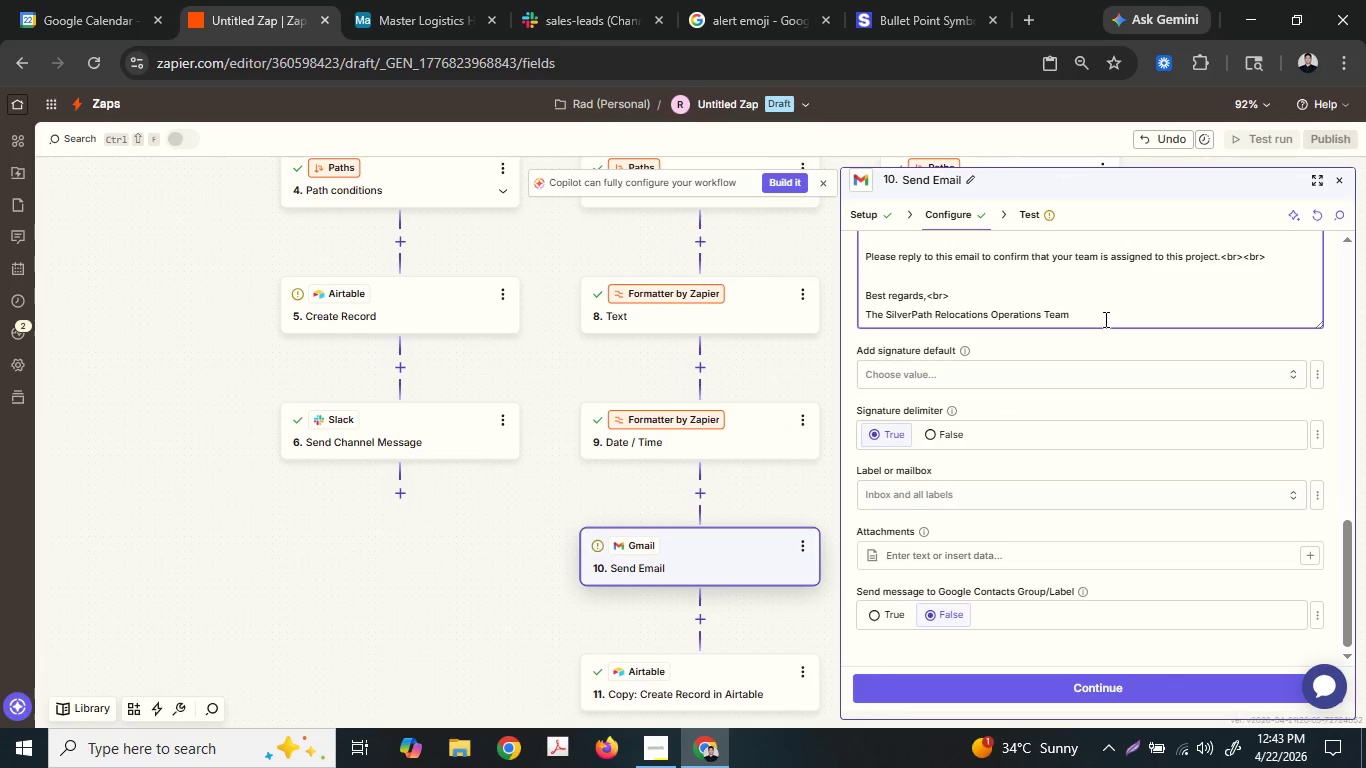 
left_click([1104, 317])
 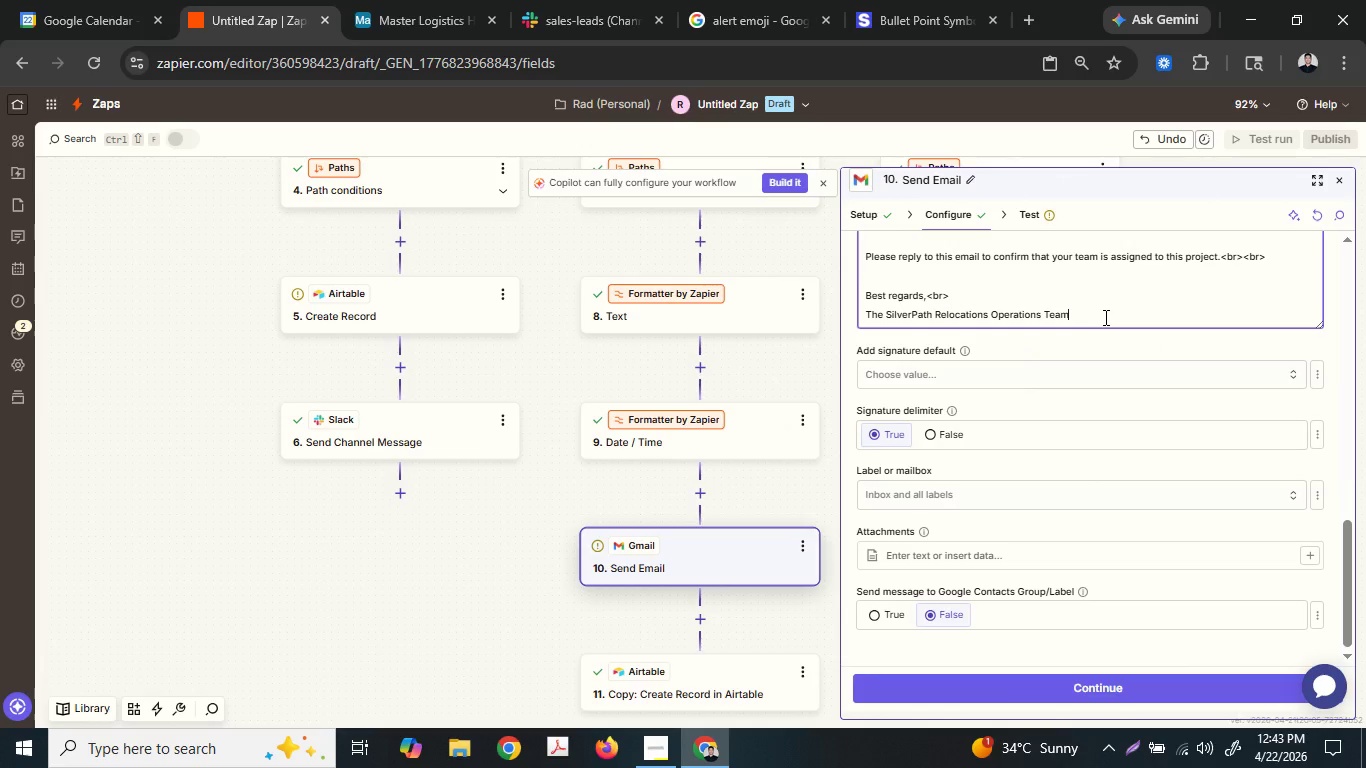 
key(ArrowUp)
 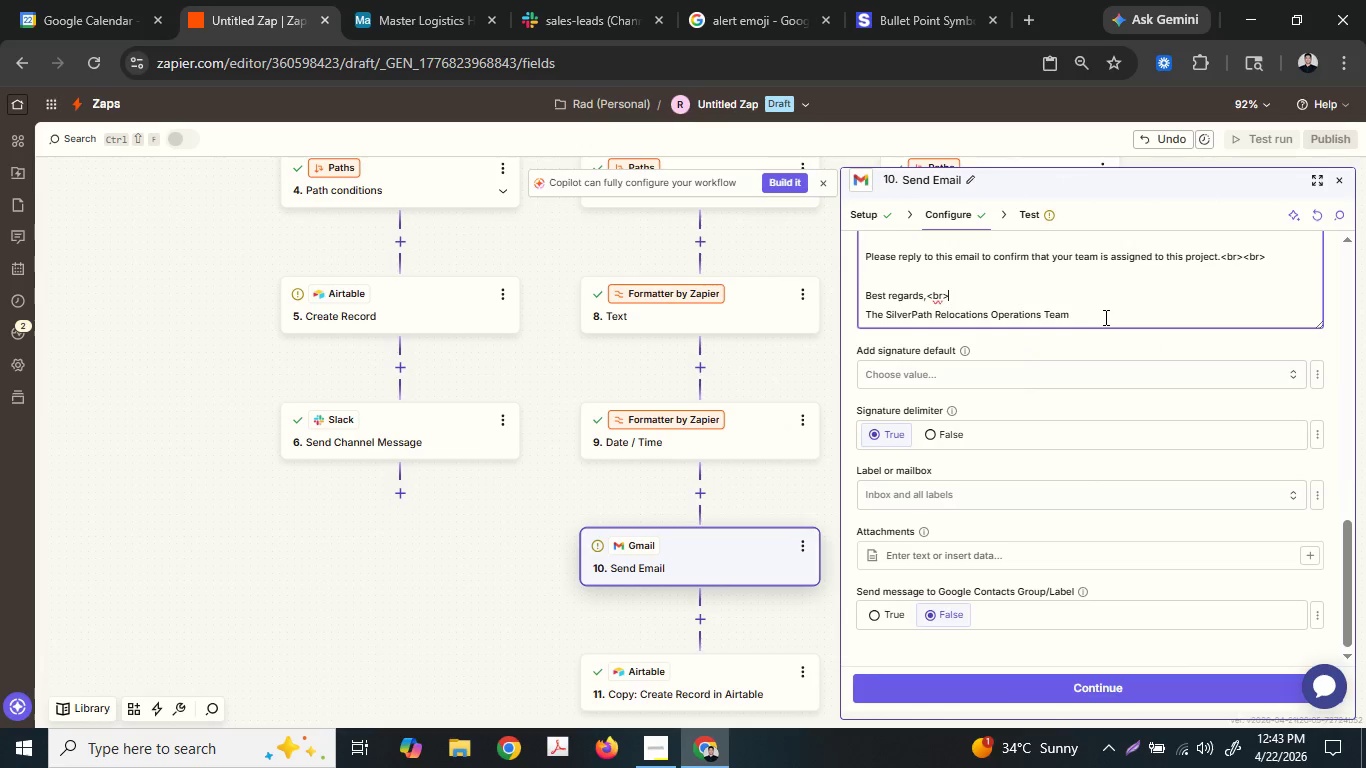 
key(ArrowRight)
 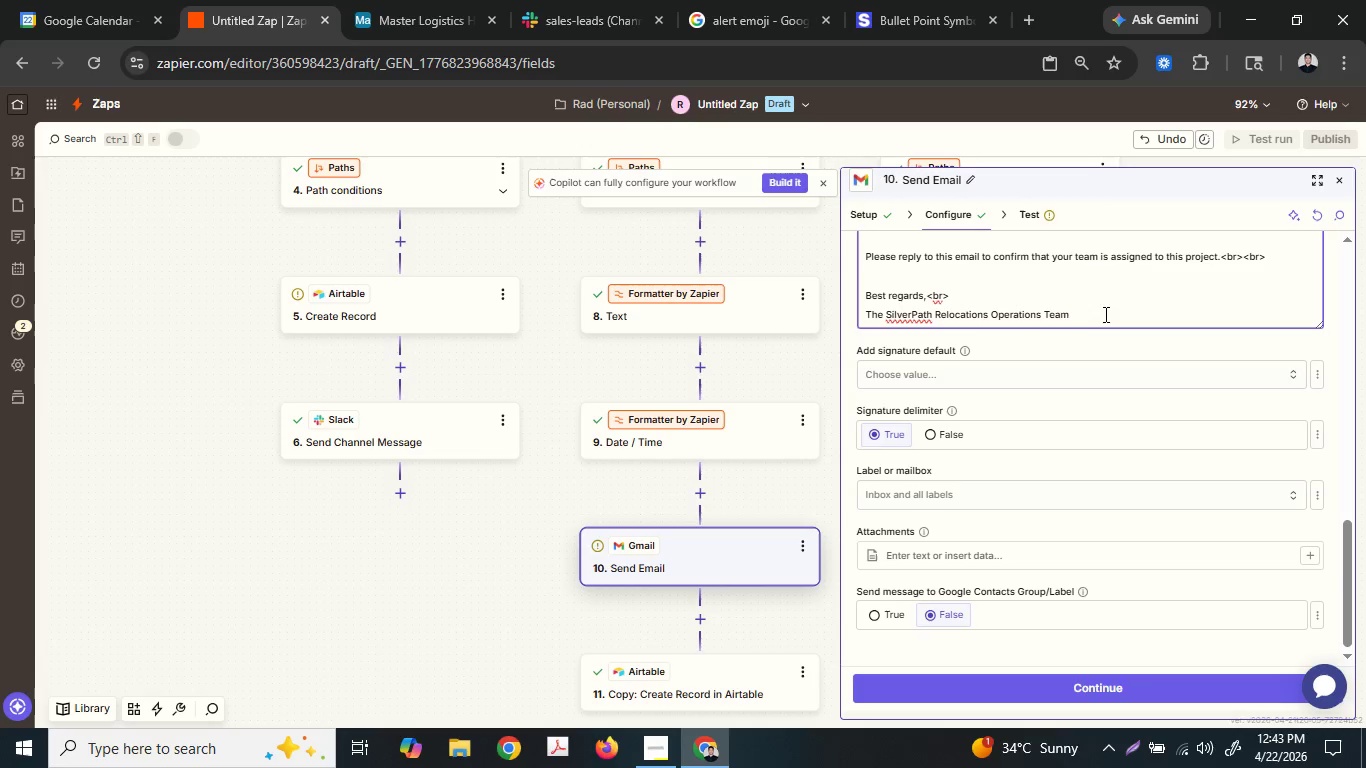 
key(Shift+Comma)
 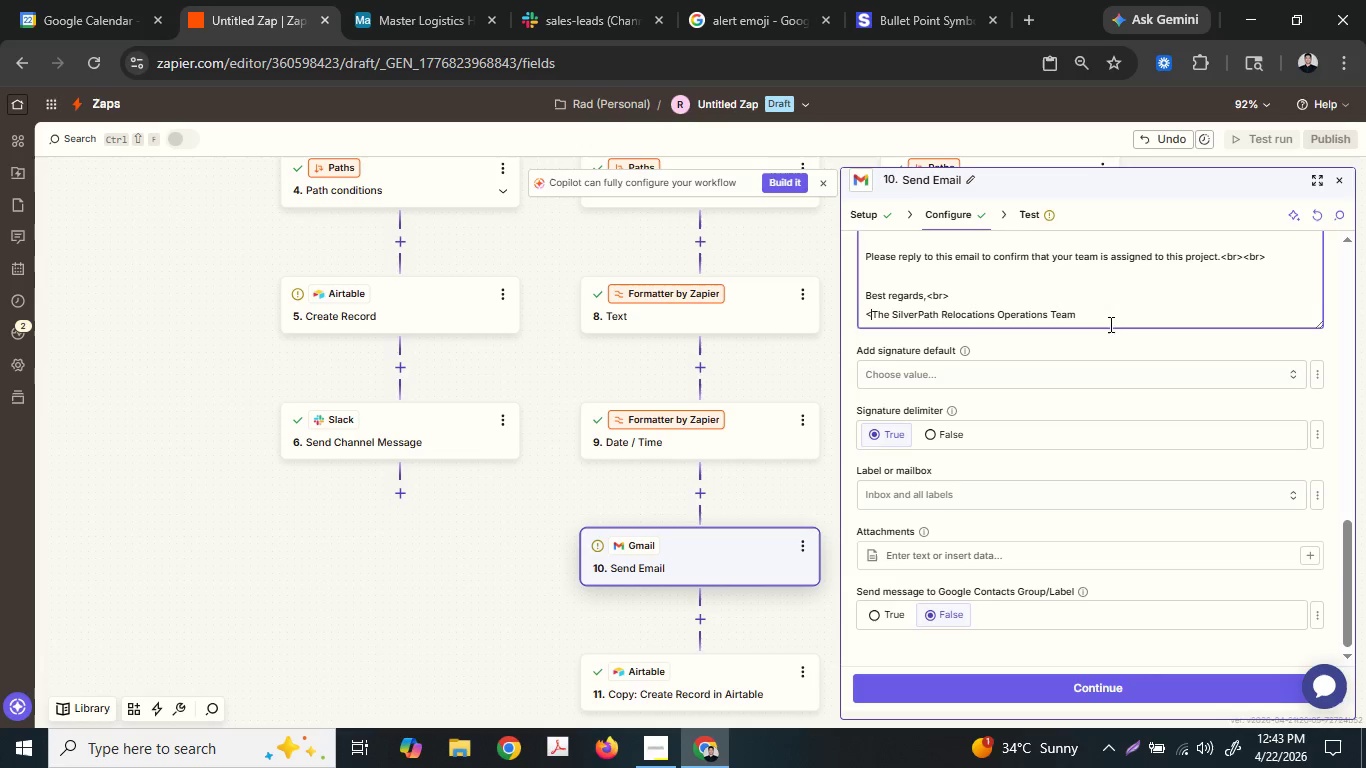 
key(B)
 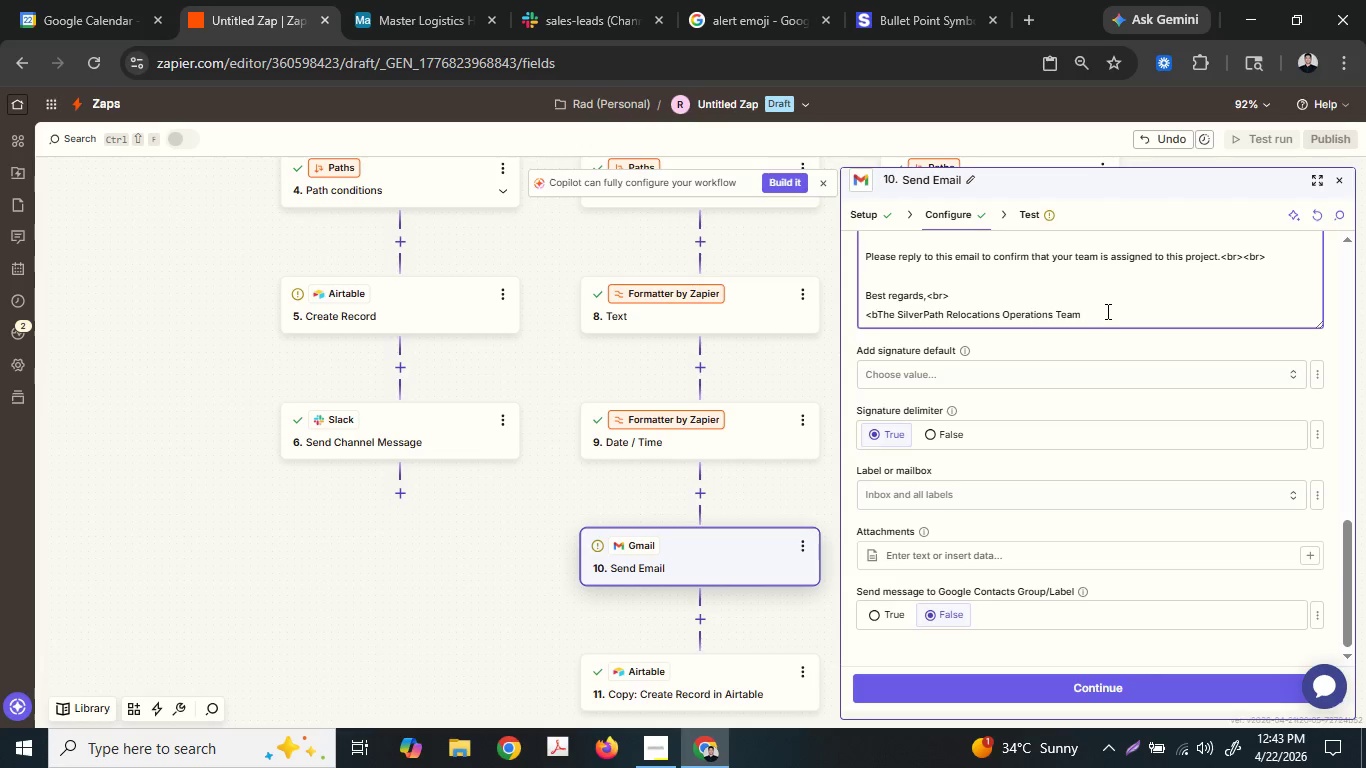 
key(Shift+Period)
 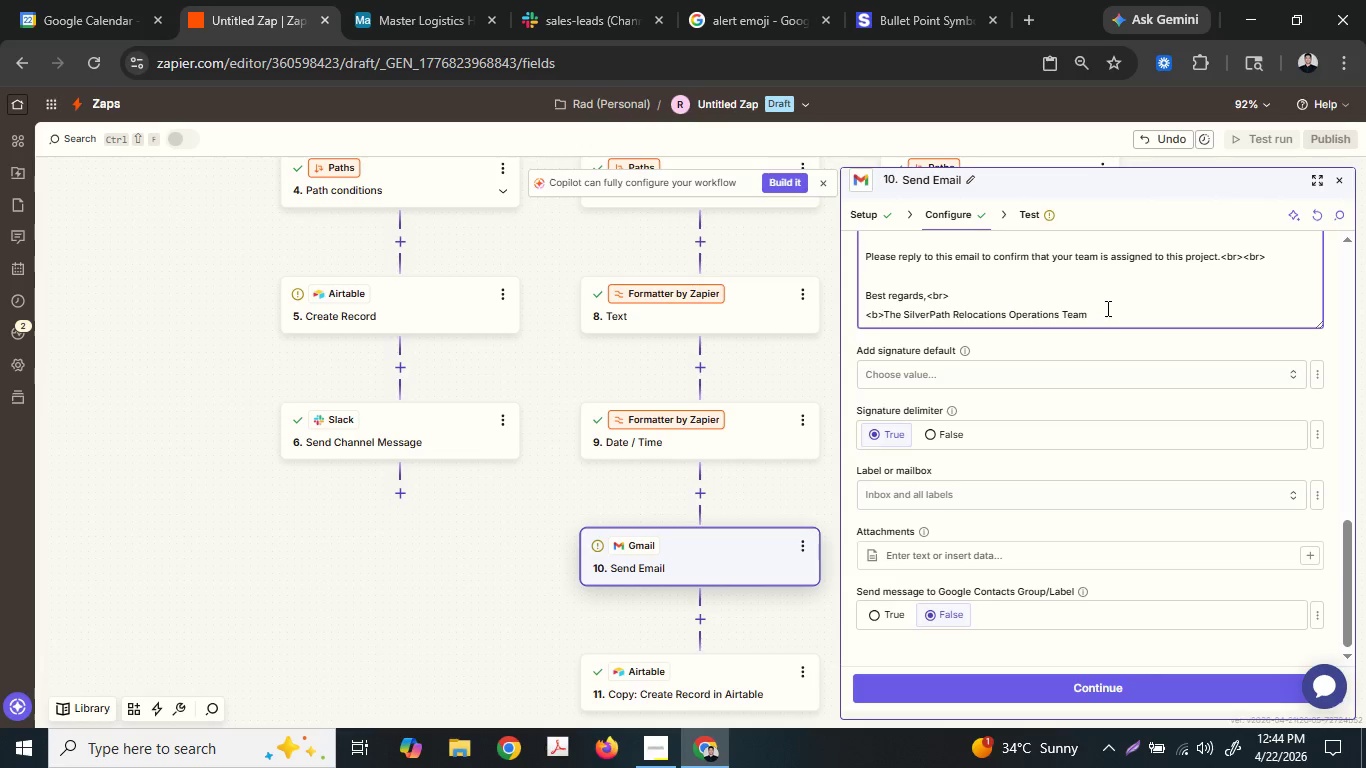 
key(ArrowLeft)
 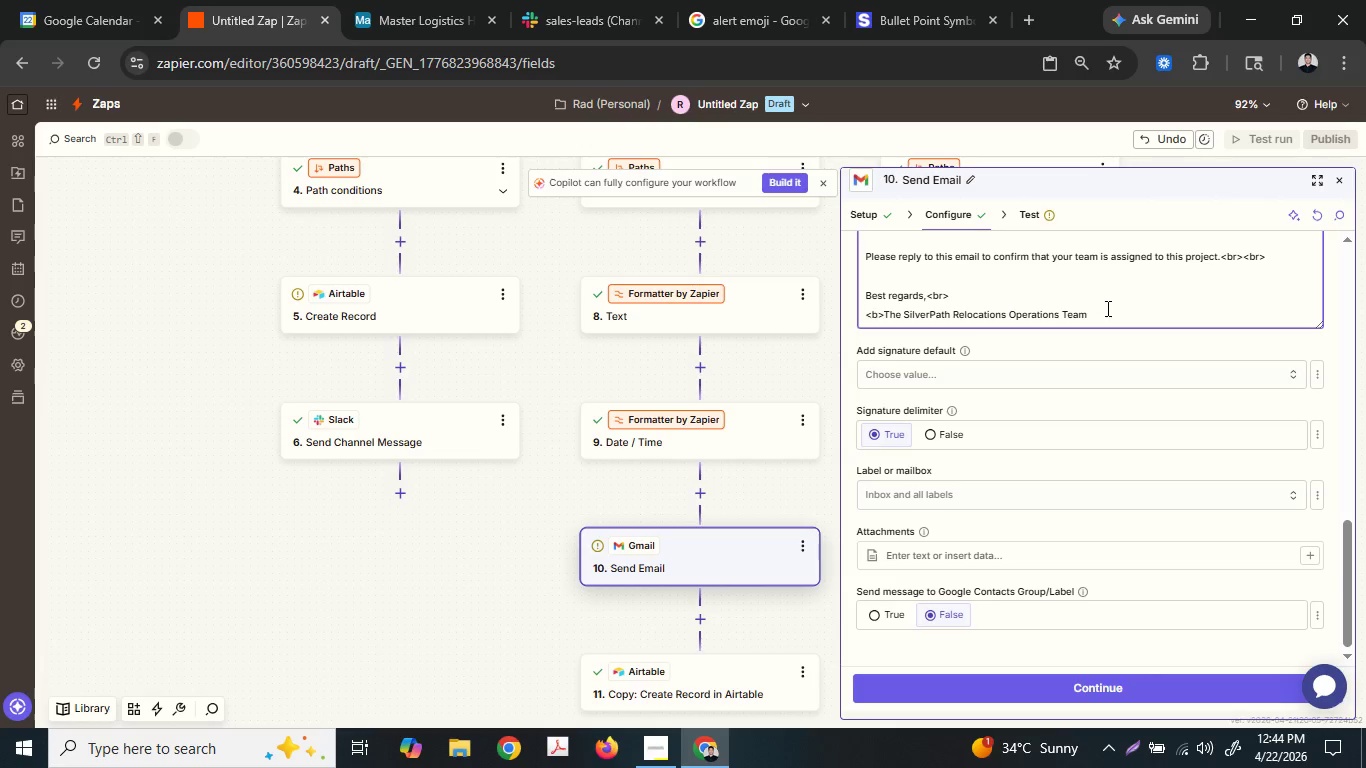 
key(ArrowLeft)
 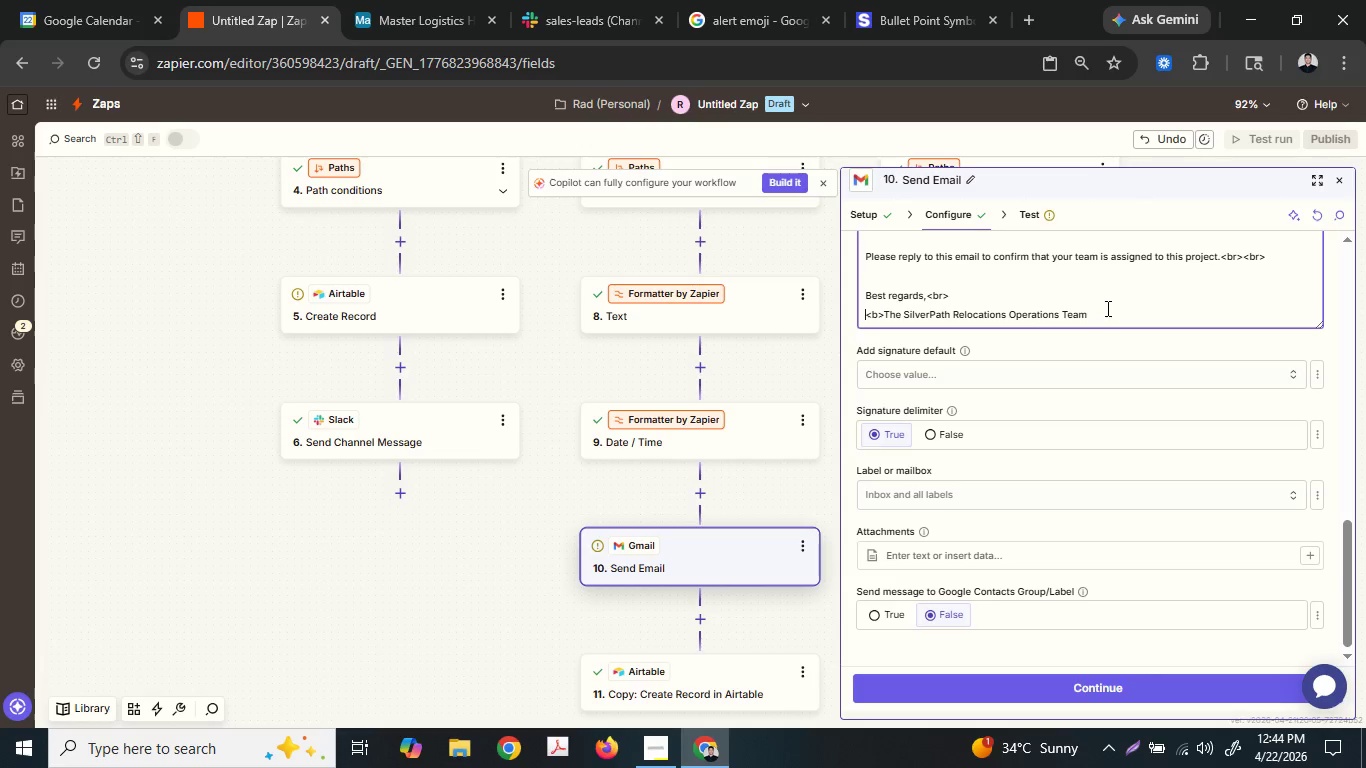 
key(ArrowLeft)
 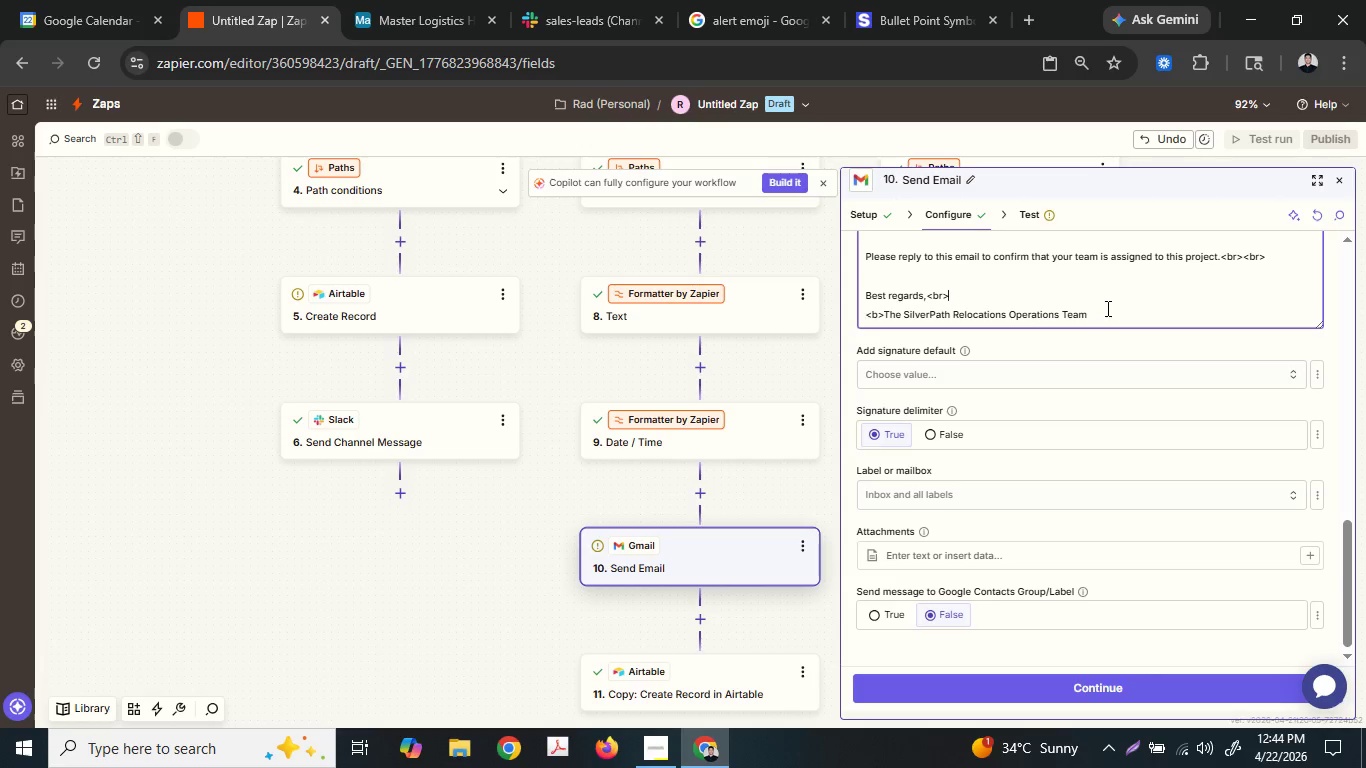 
key(ArrowLeft)
 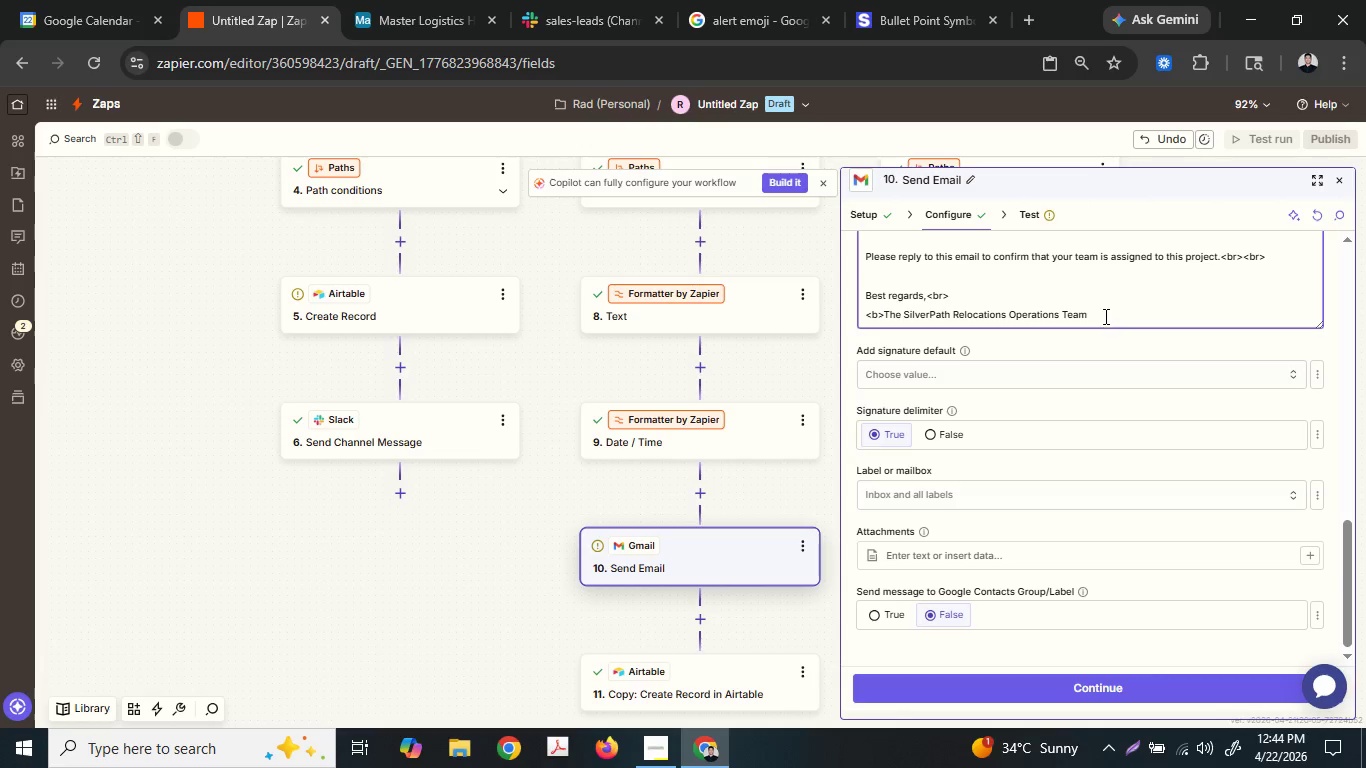 
left_click([1104, 326])
 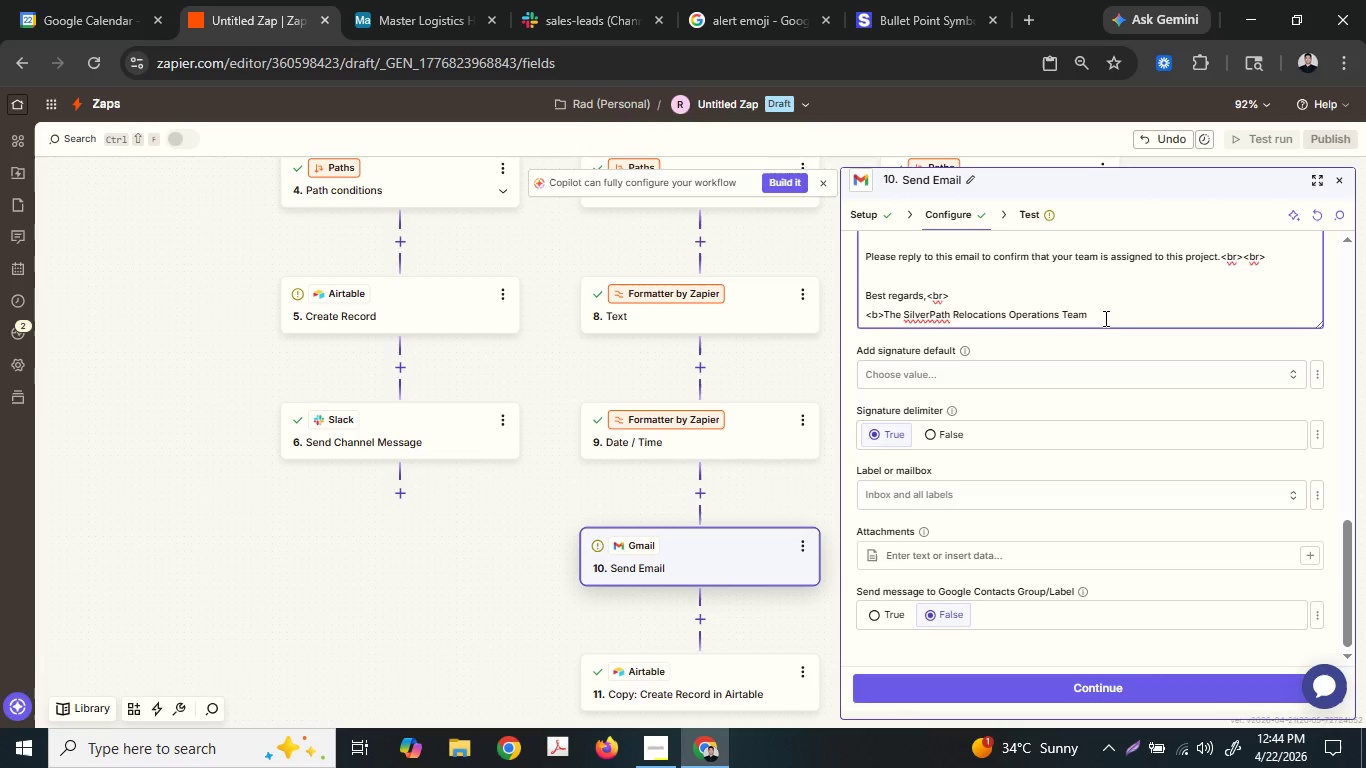 
type(</b><br?)
key(Backspace)
type(>)
 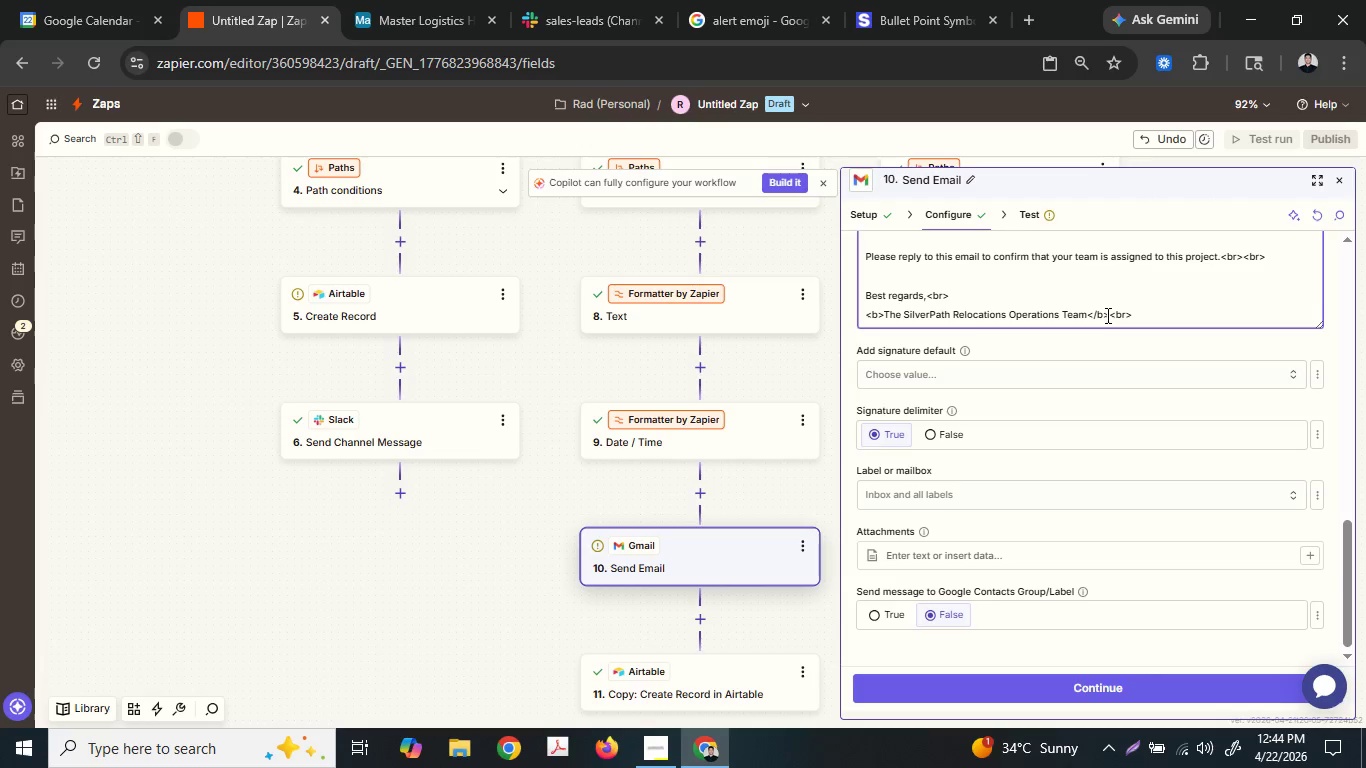 
key(Enter)
 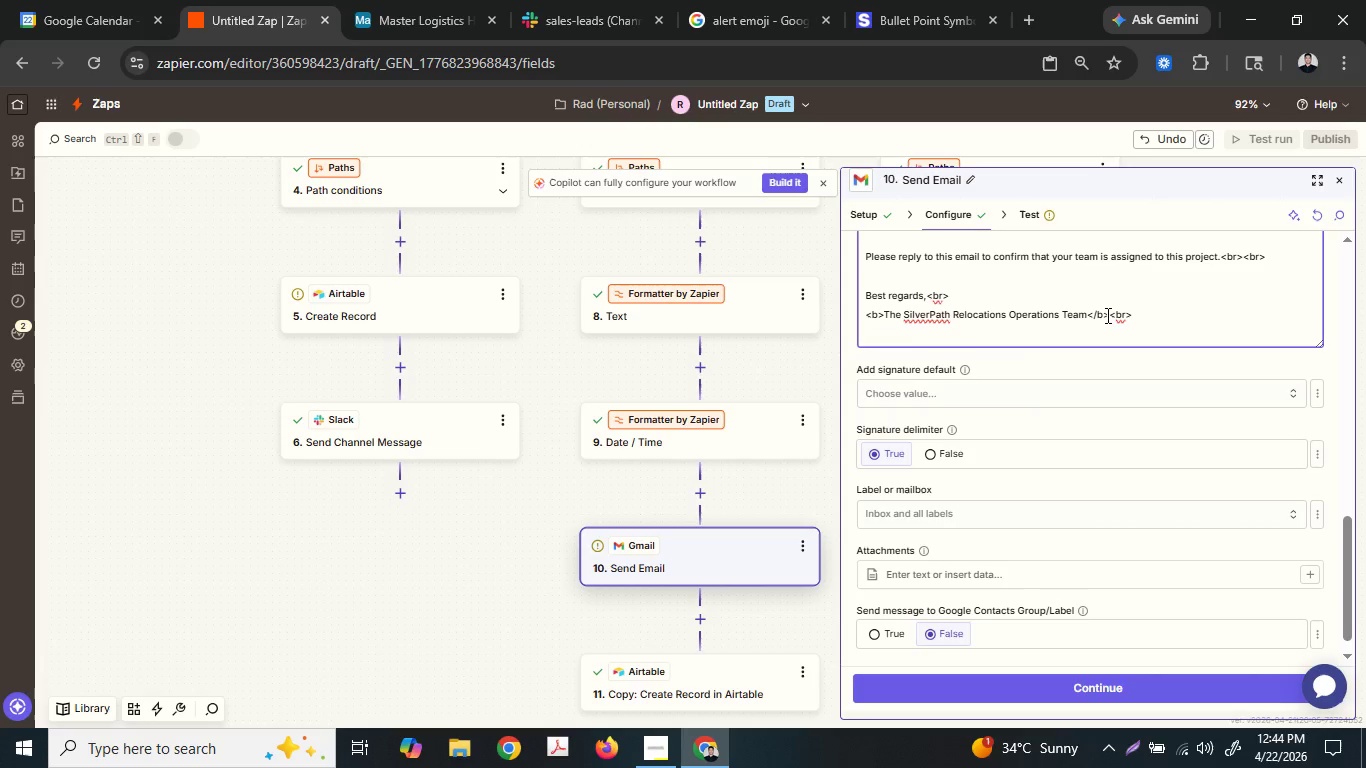 
type(Aut)
 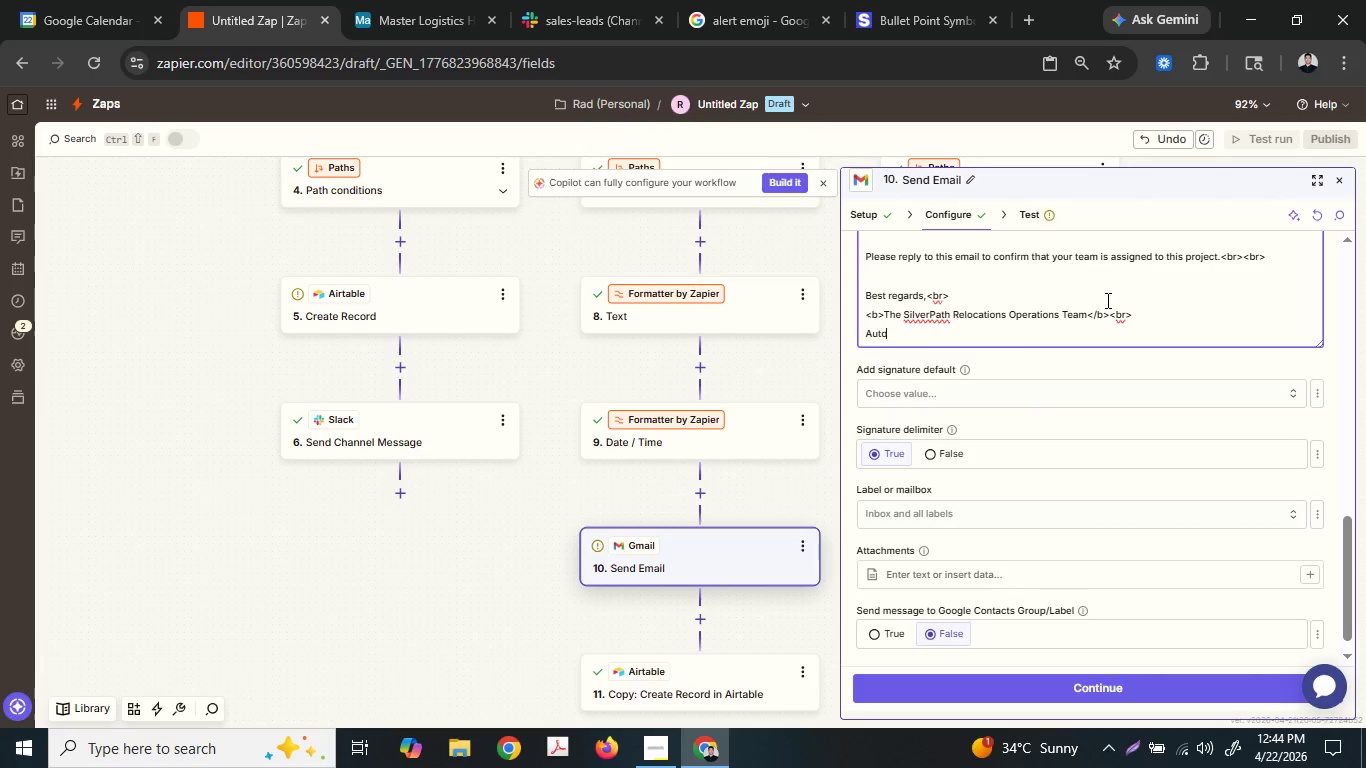 
type(omated Logistics Engine)
 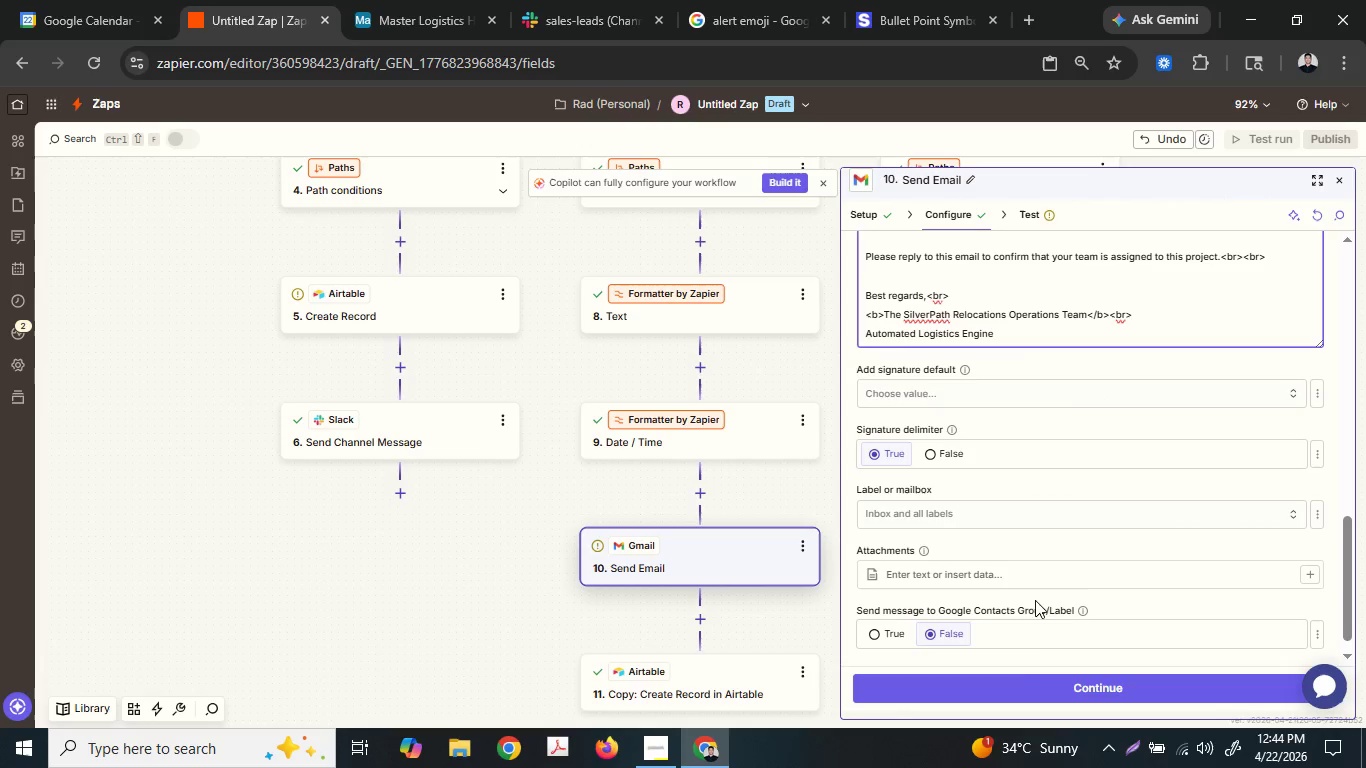 
left_click([1020, 676])
 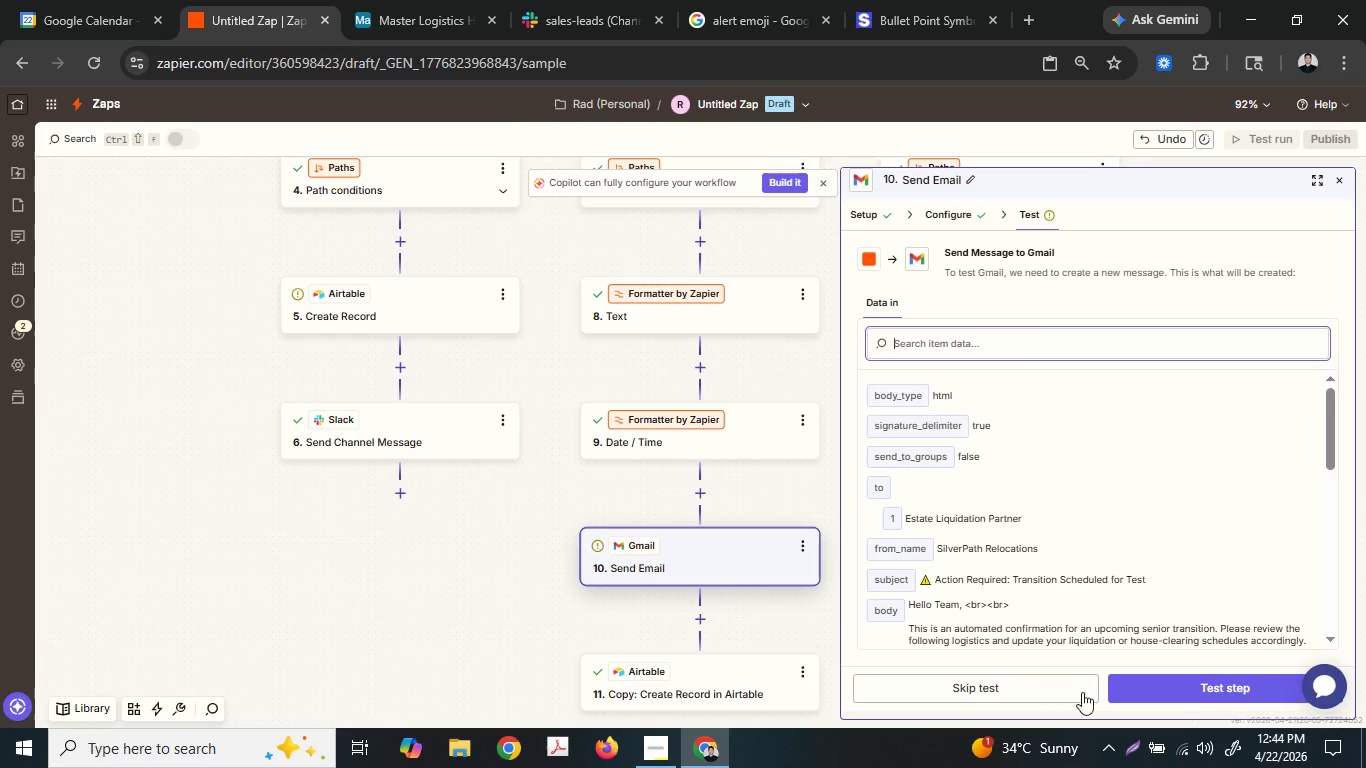 
left_click([1176, 698])
 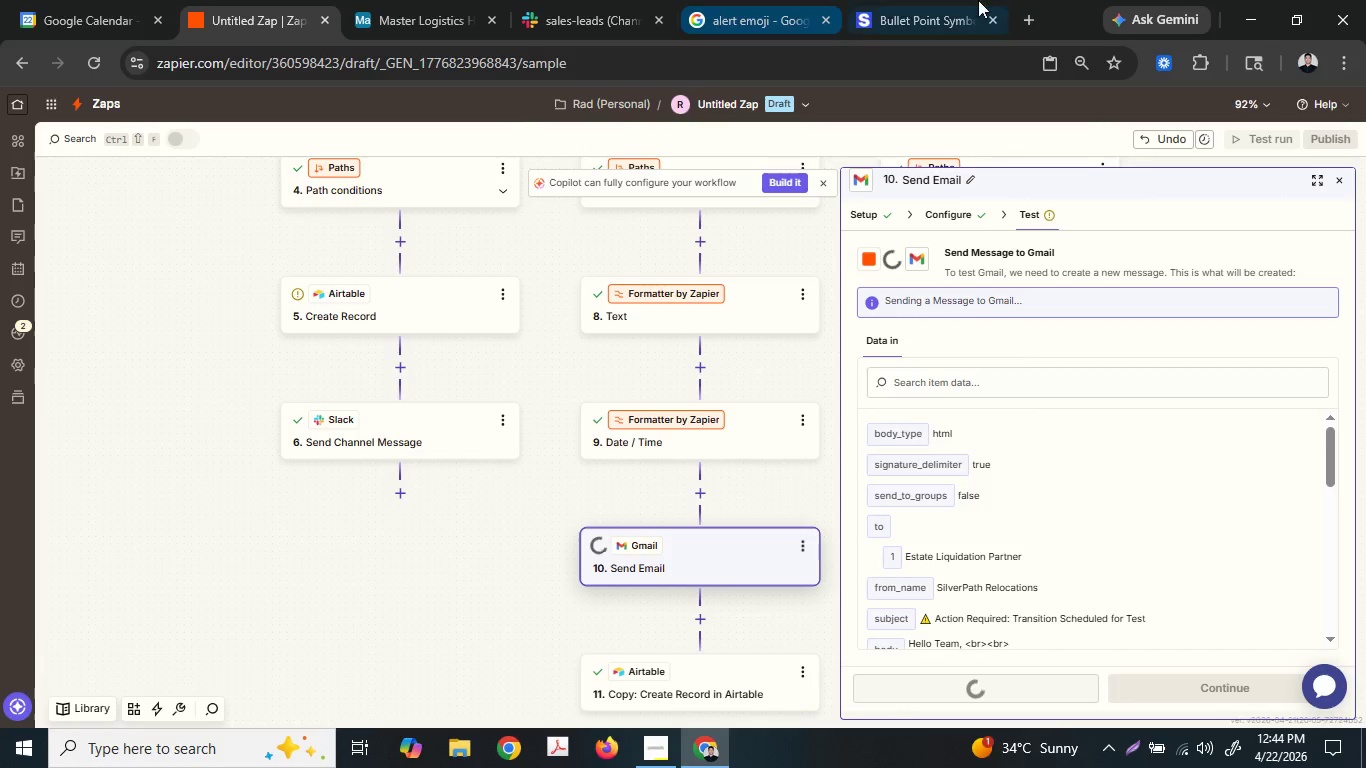 
left_click([1035, 13])
 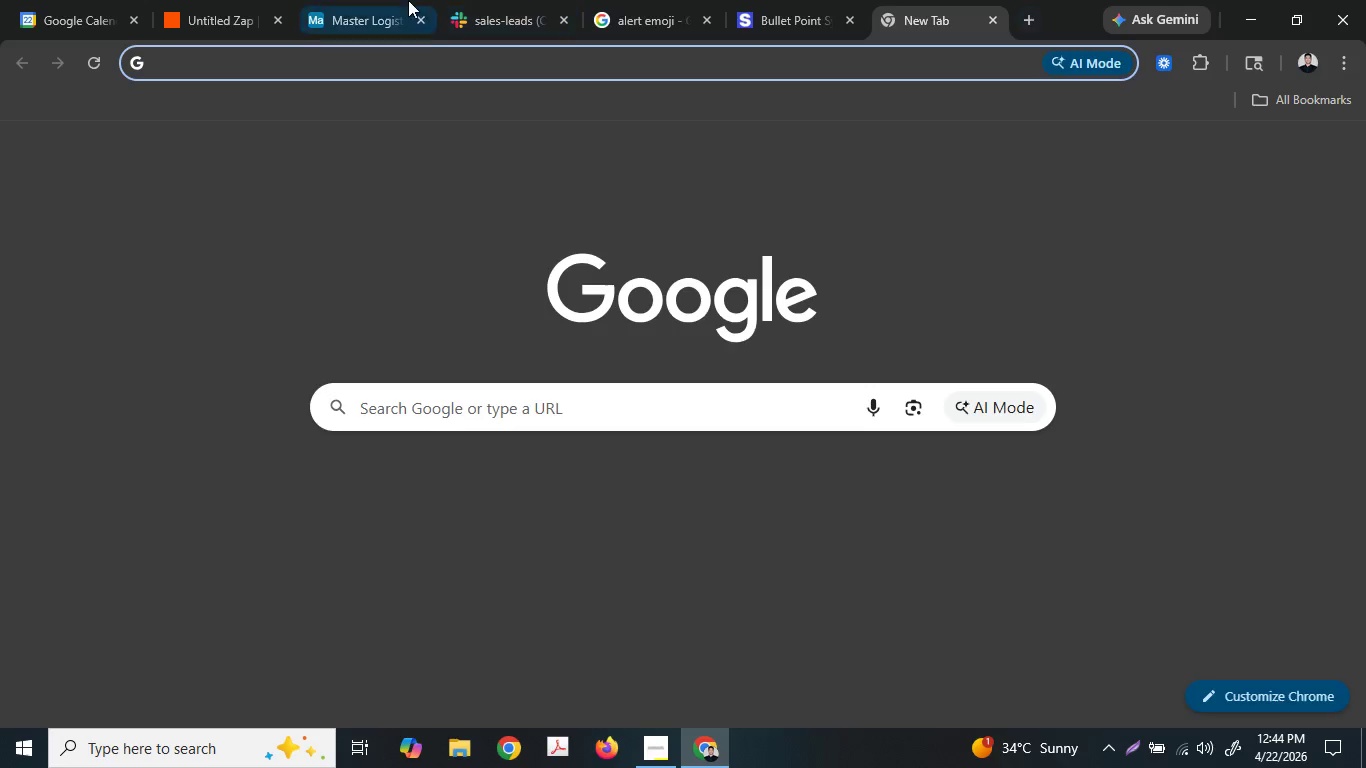 
left_click([316, 0])
 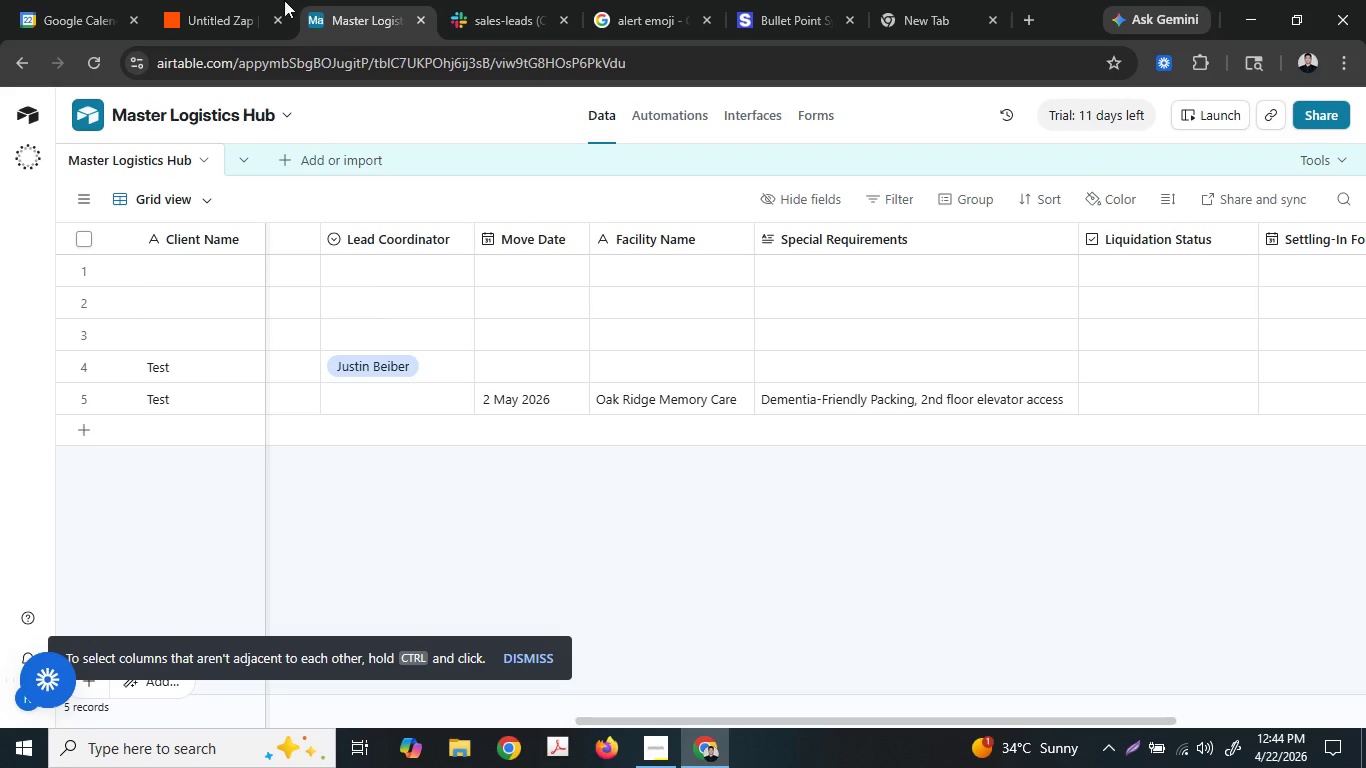 
left_click([259, 0])
 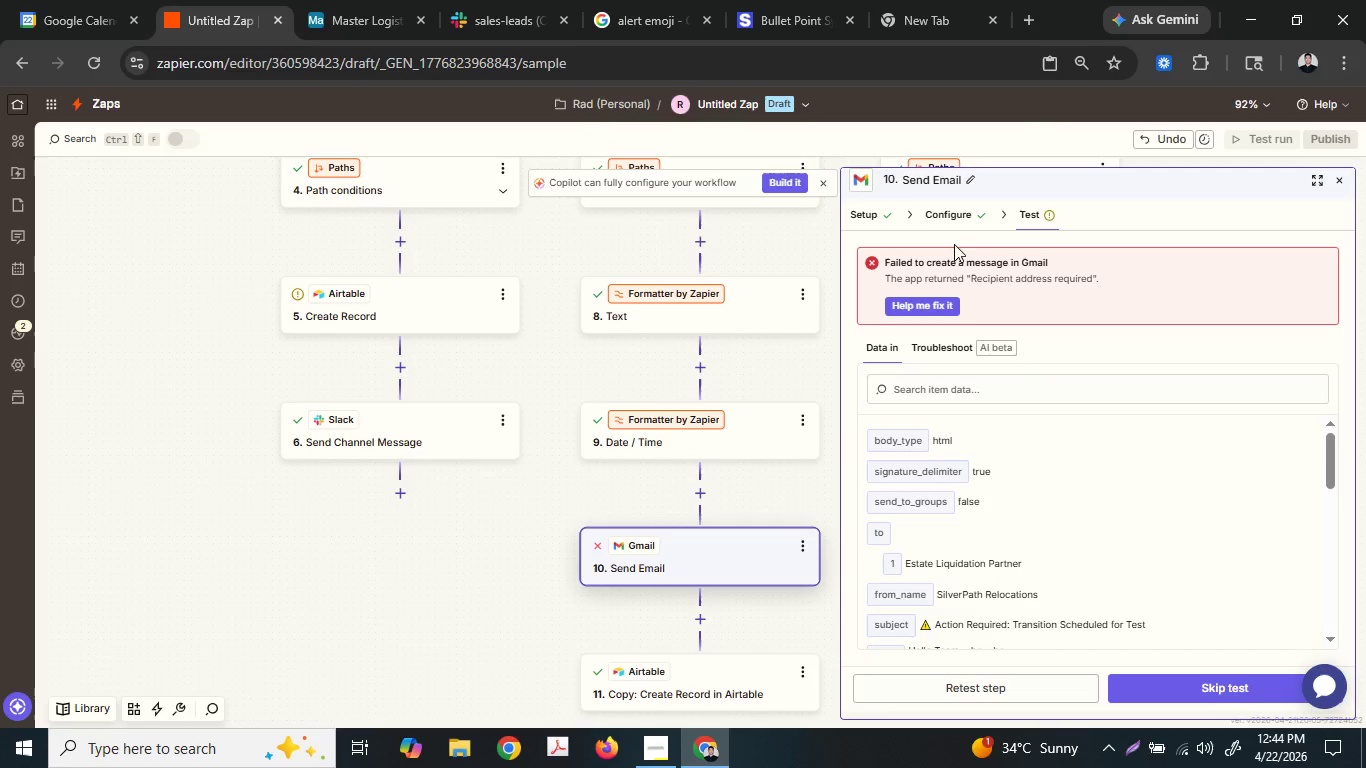 
left_click([881, 220])
 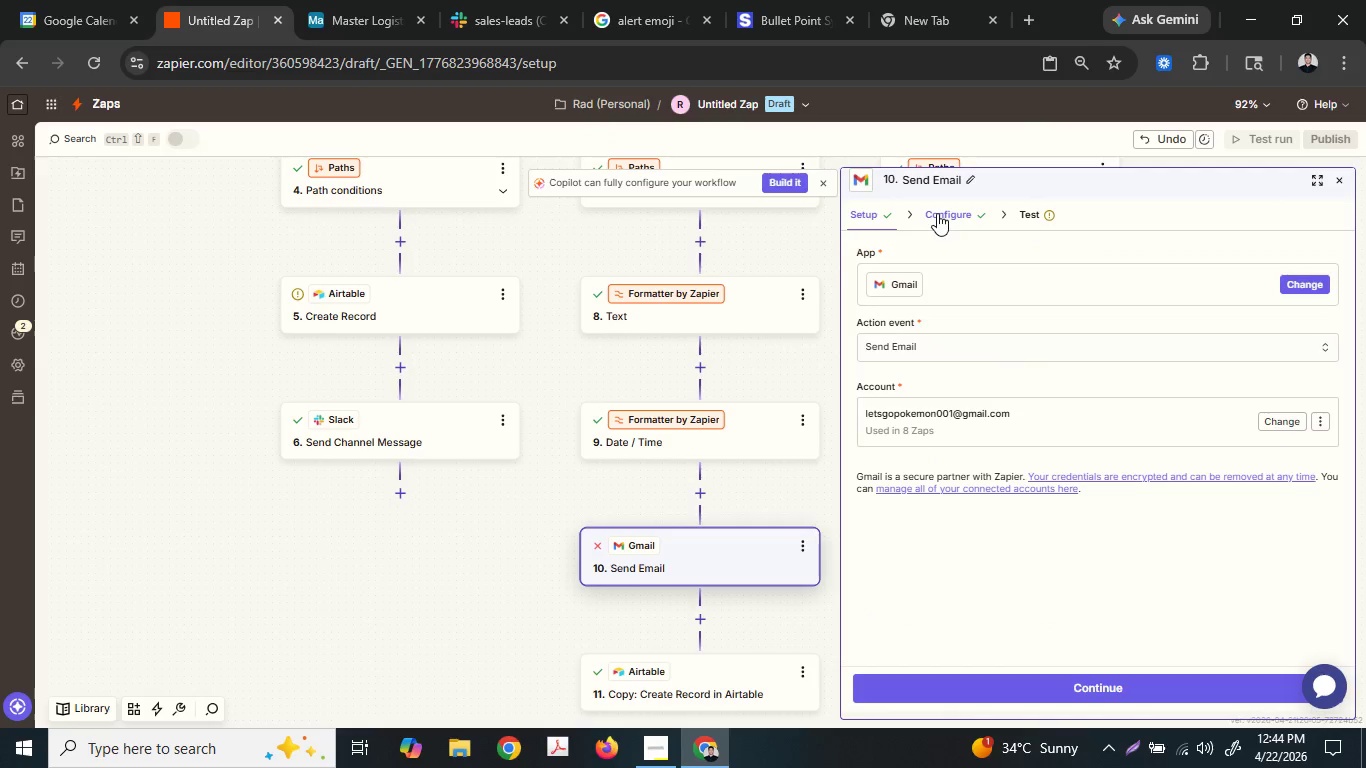 
left_click([937, 213])
 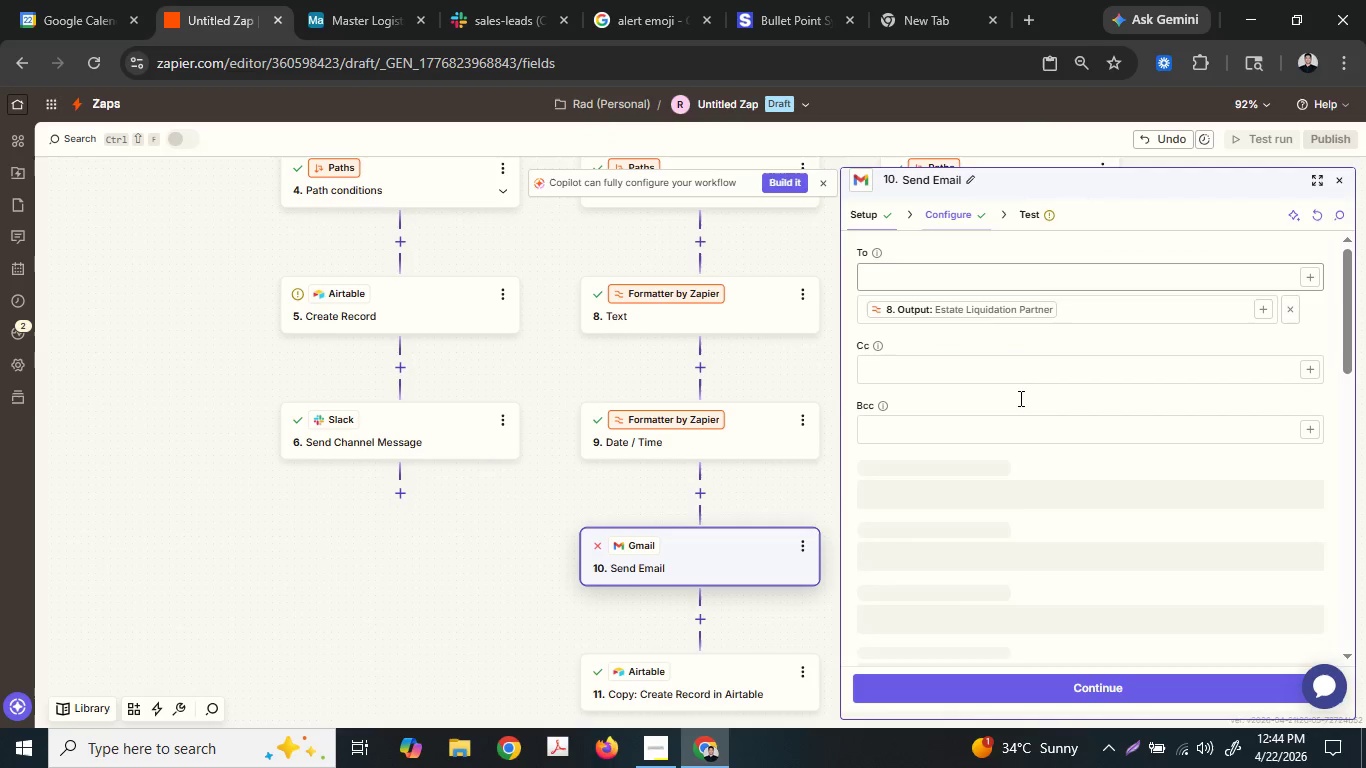 
scroll: coordinate [1019, 398], scroll_direction: up, amount: 3.0
 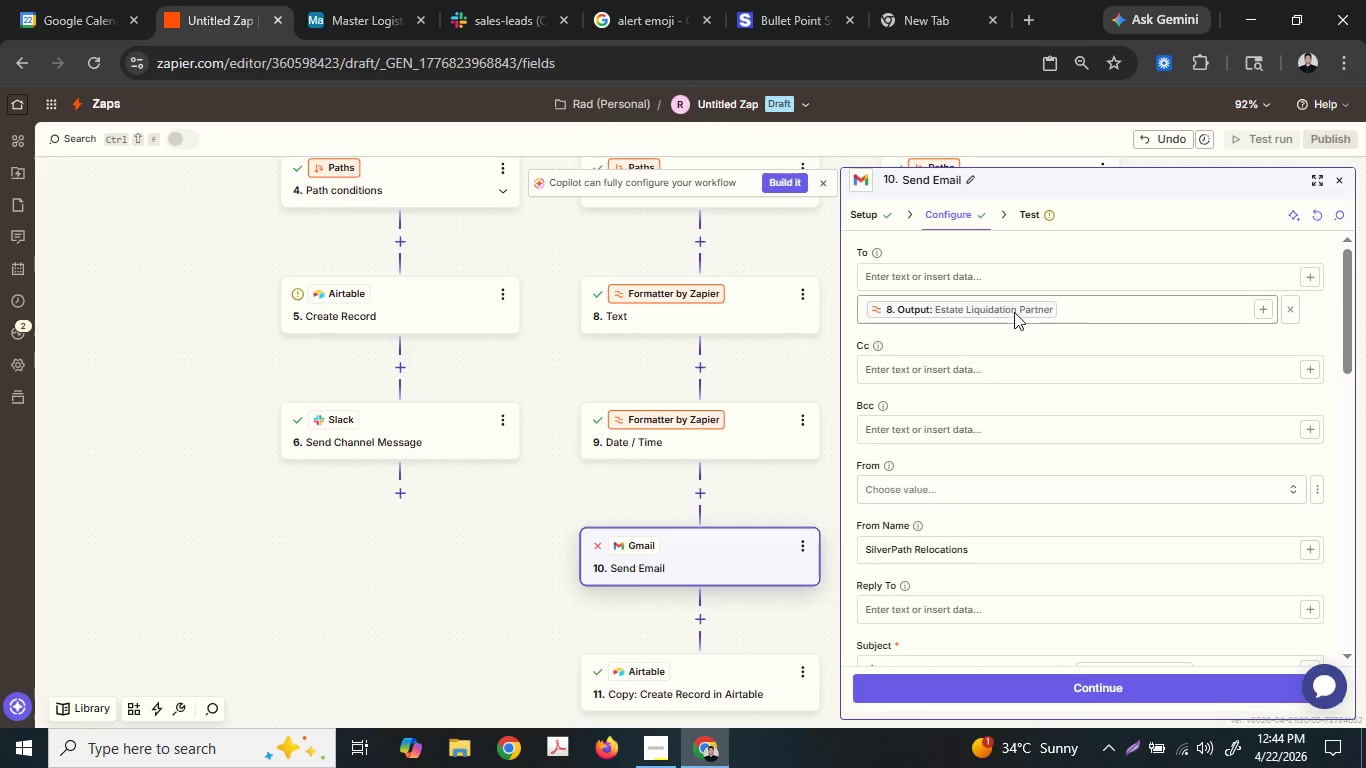 
mouse_move([991, 337])
 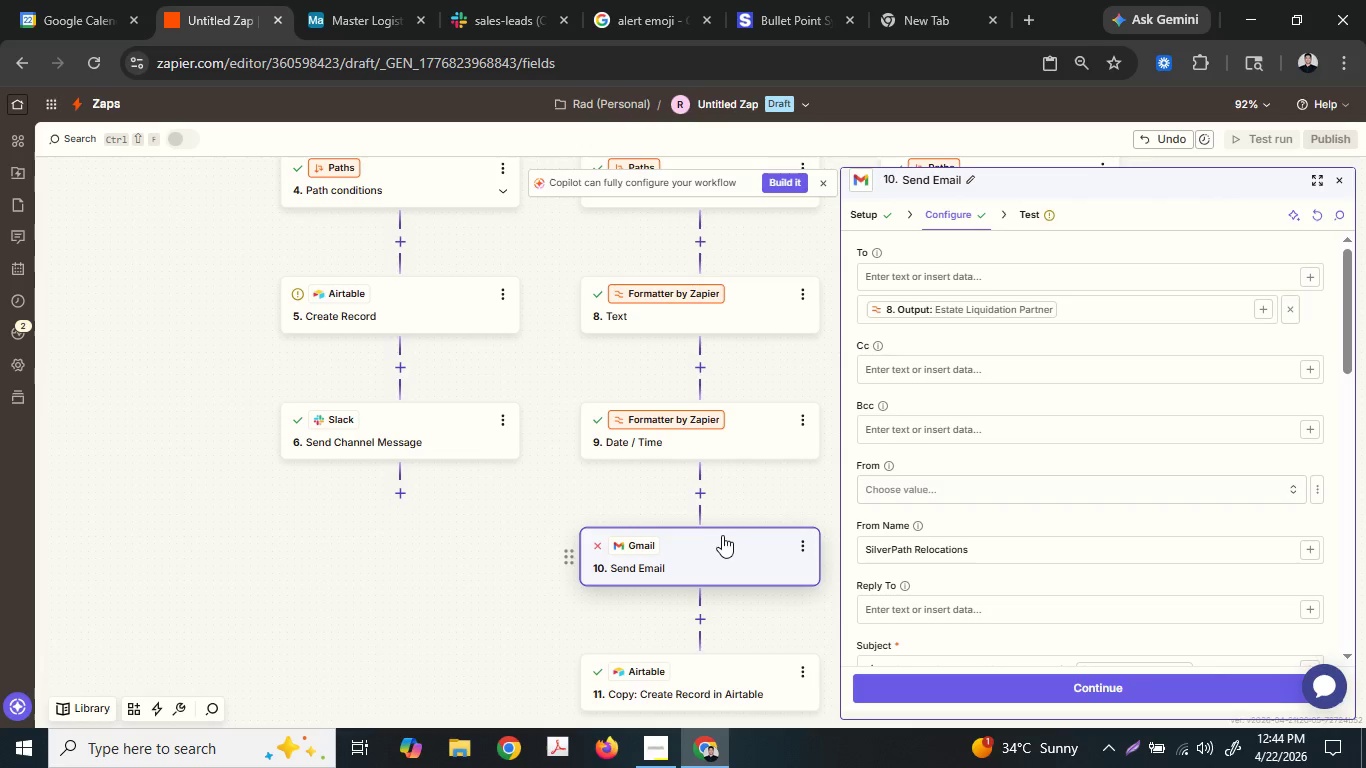 
wait(6.46)
 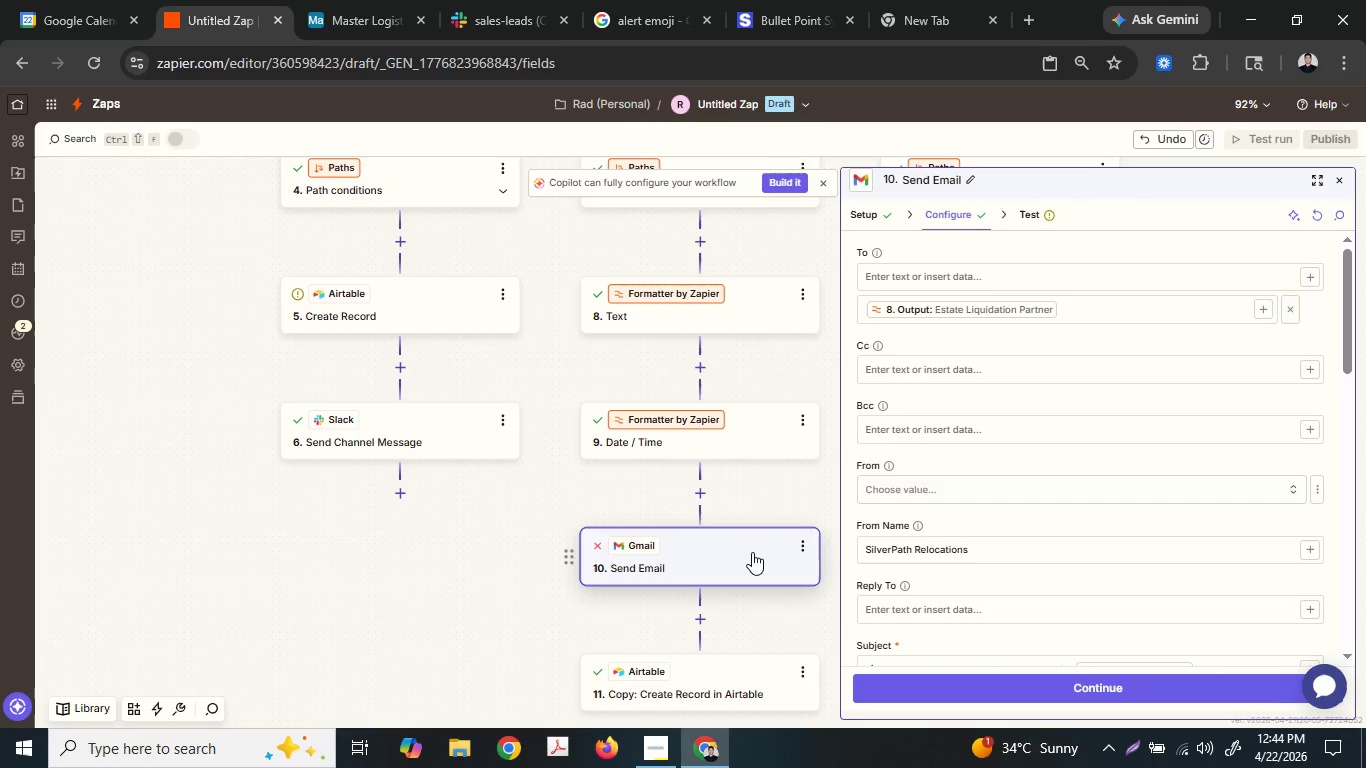 
left_click([680, 316])
 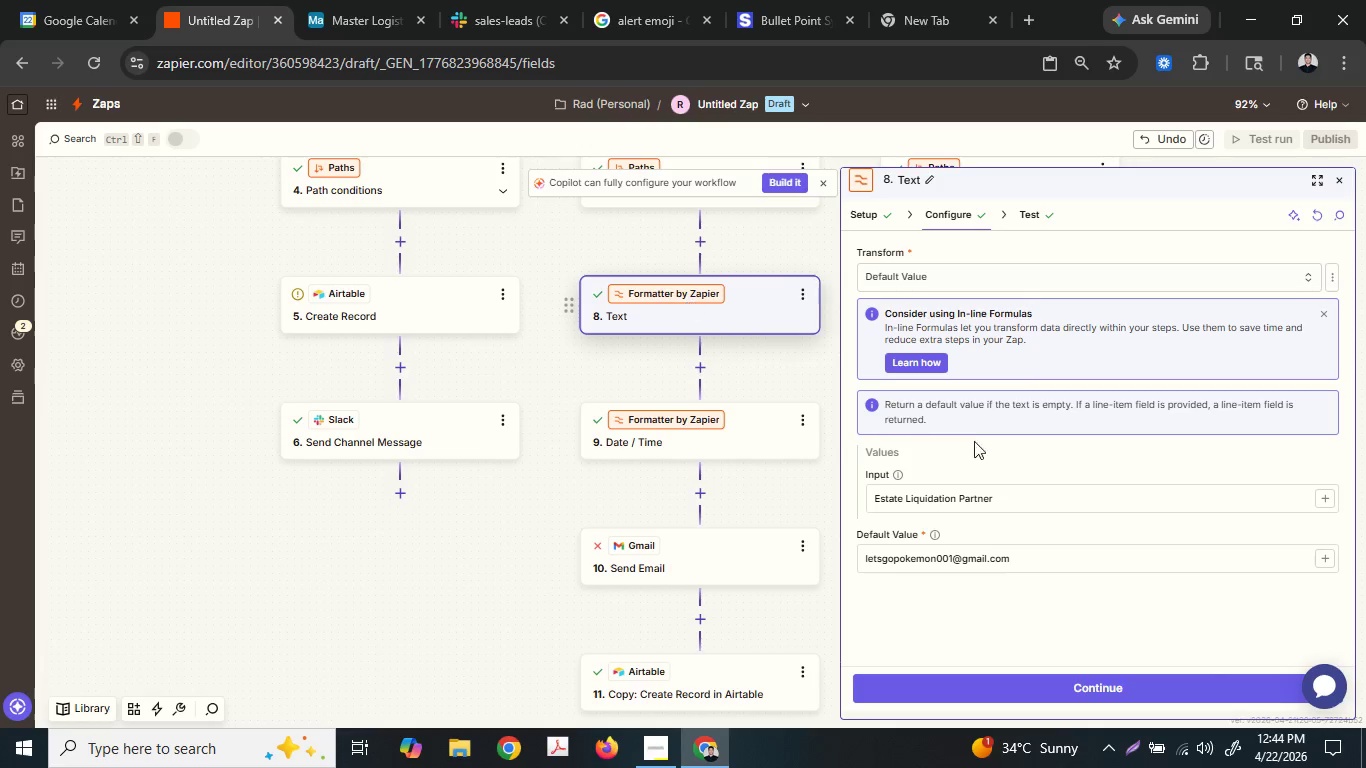 
double_click([1005, 502])
 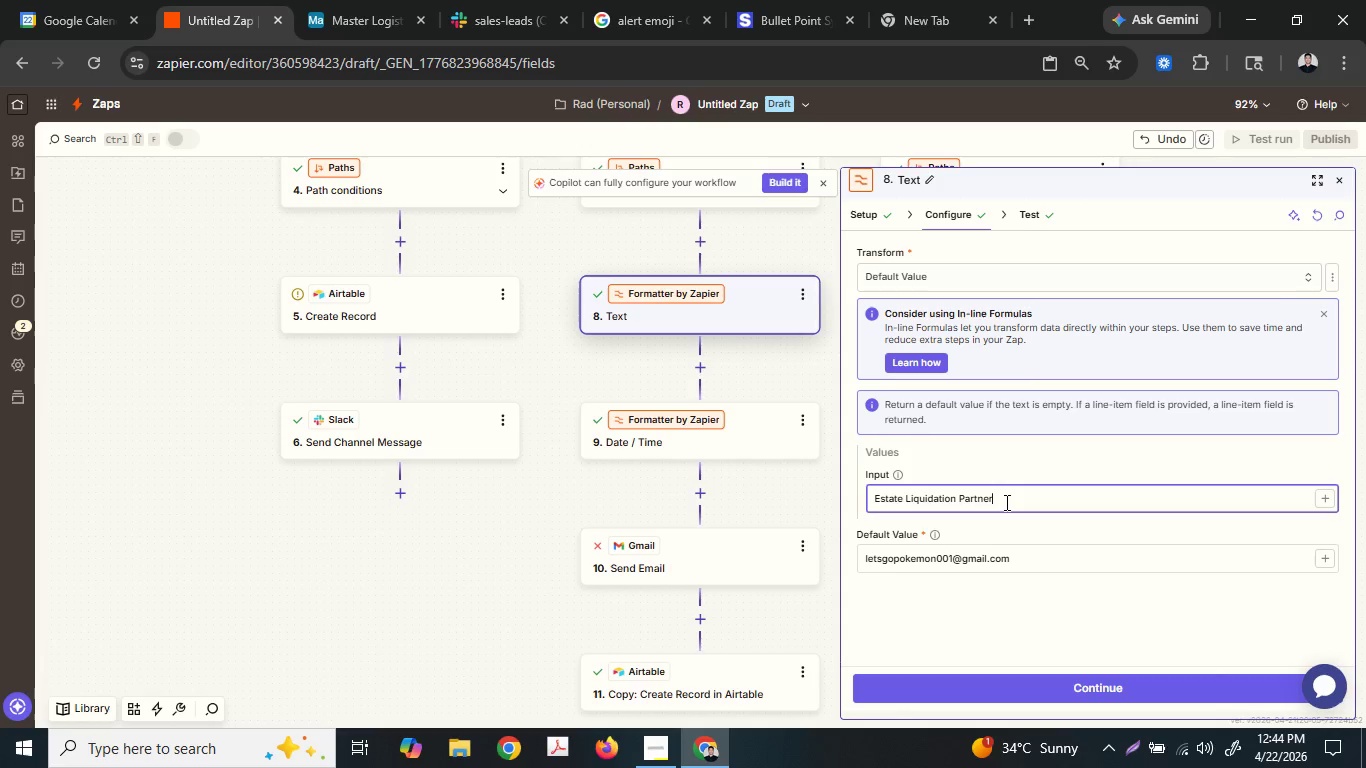 
triple_click([1005, 502])
 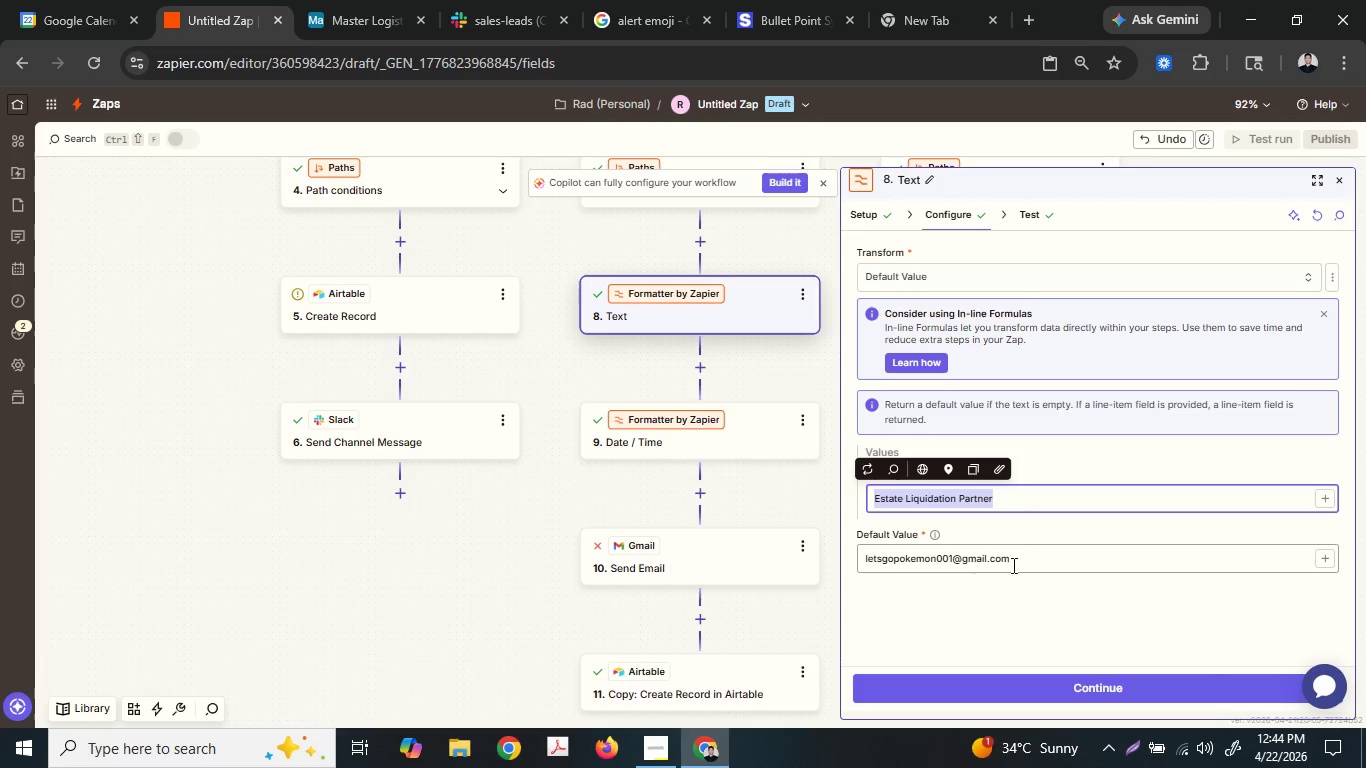 
left_click([1030, 603])
 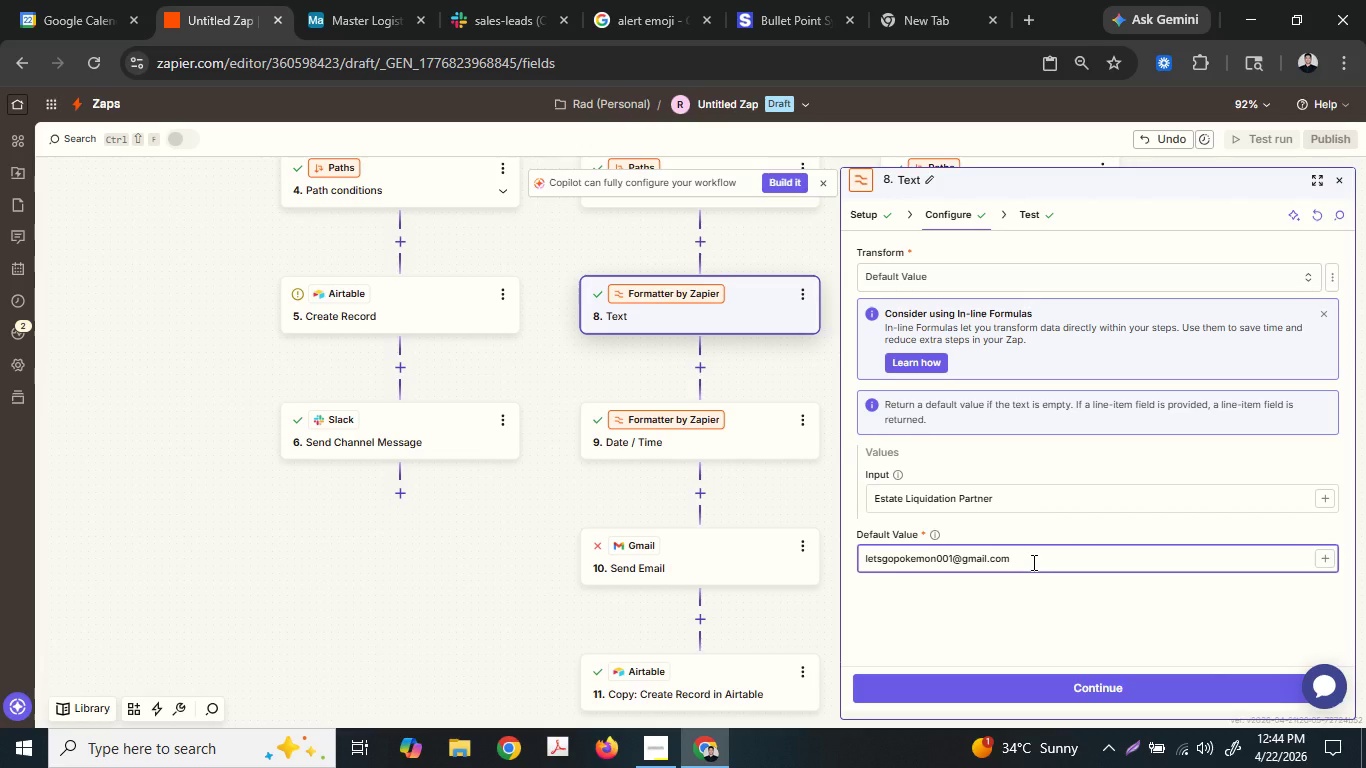 
left_click([1031, 562])
 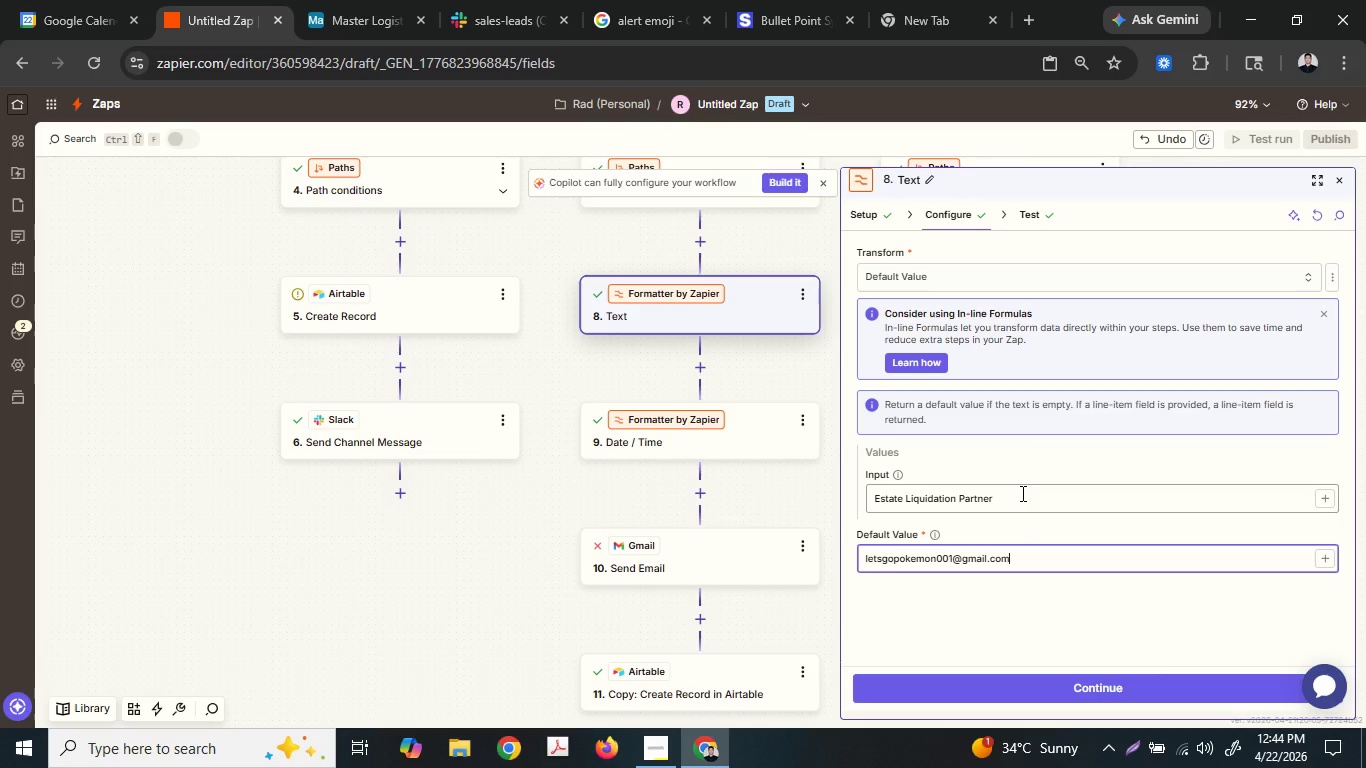 
mouse_move([1018, 649])
 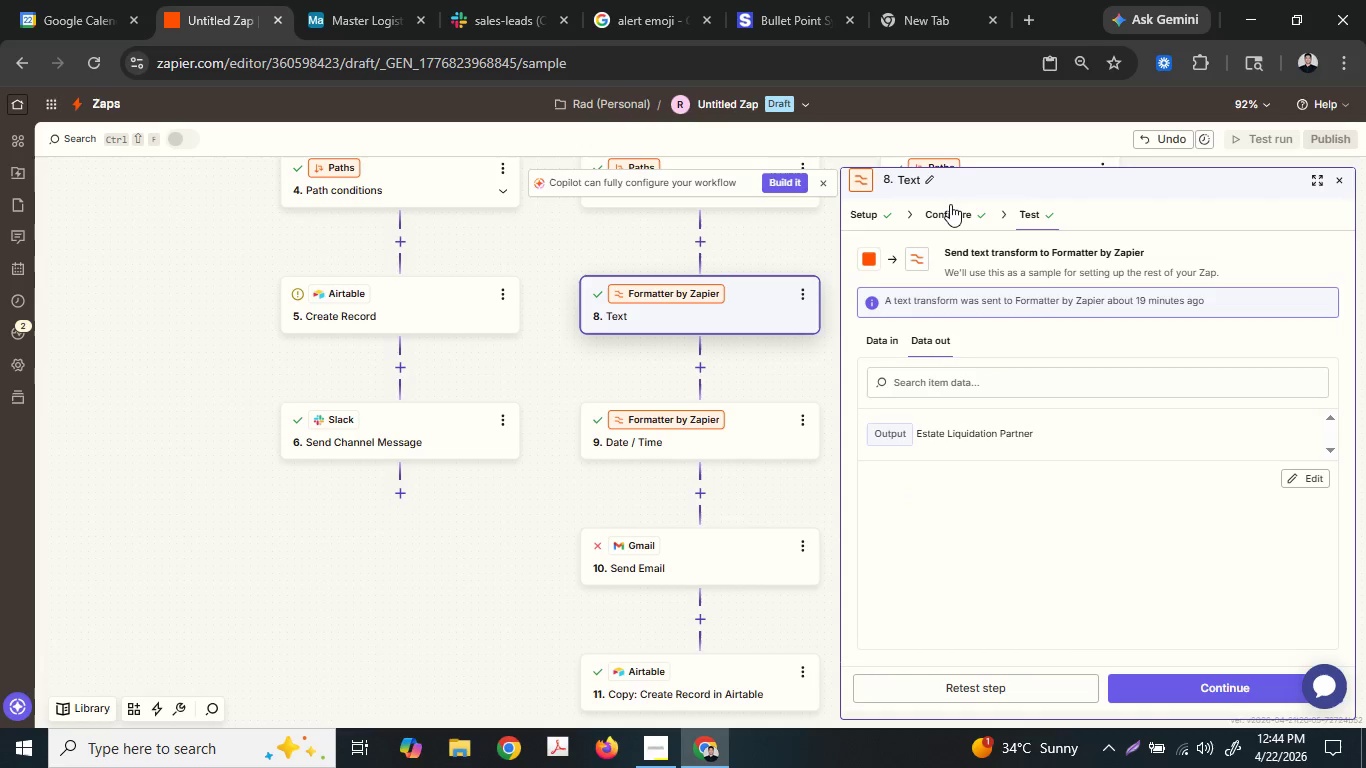 
double_click([950, 209])
 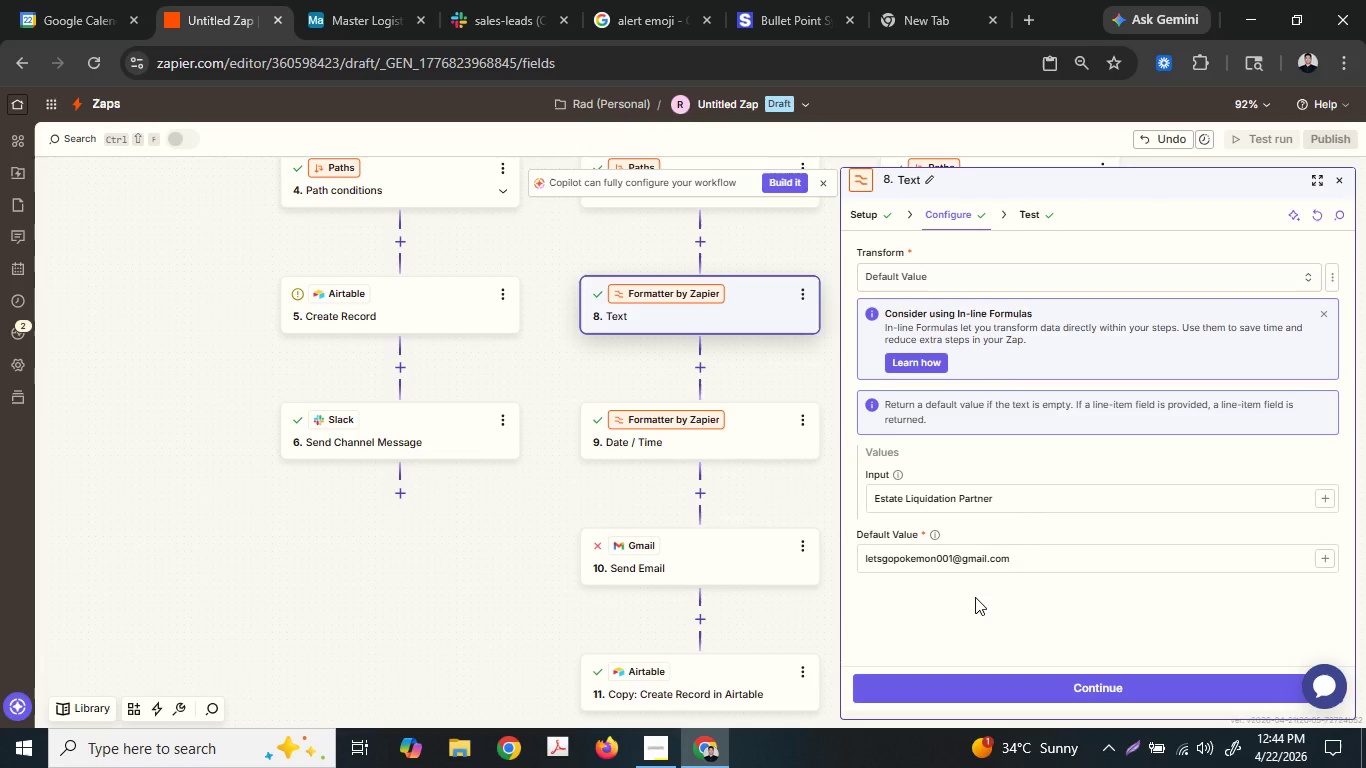 
wait(5.44)
 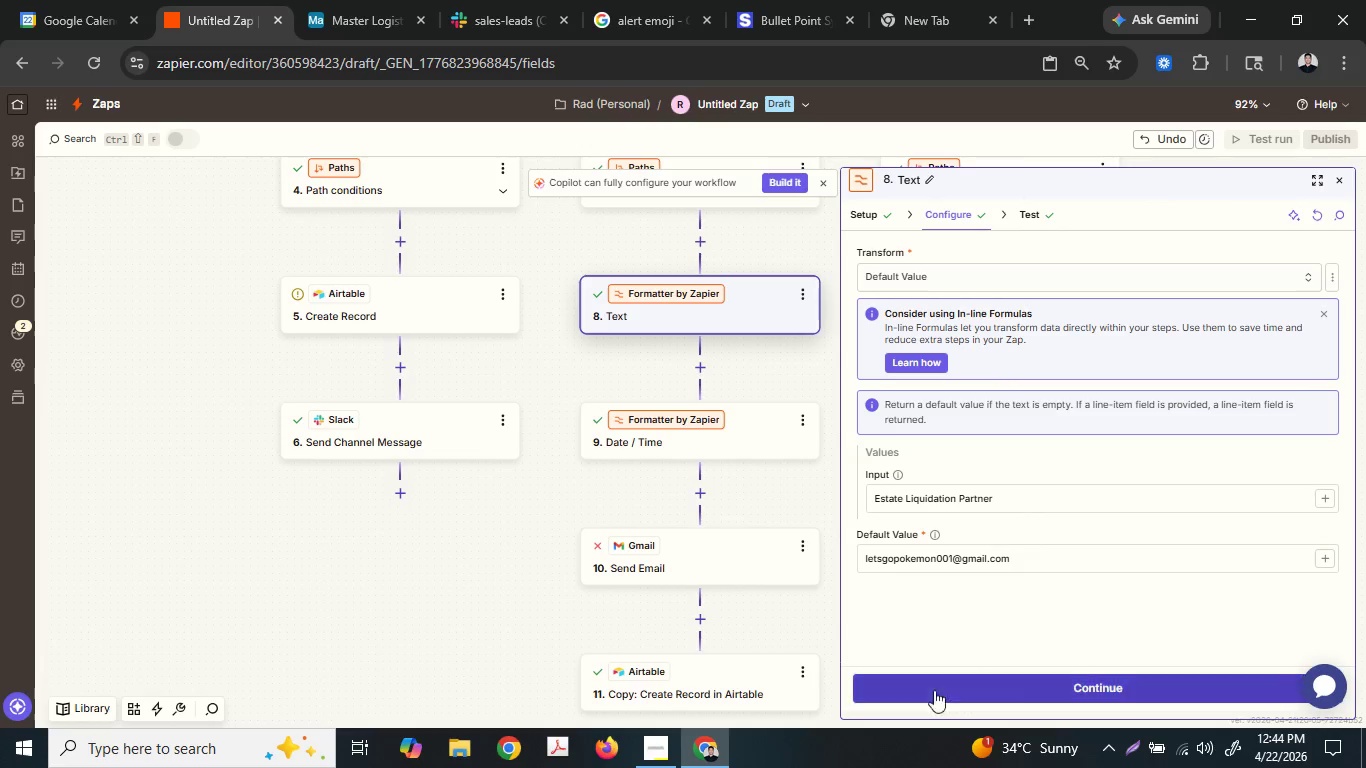 
double_click([959, 486])
 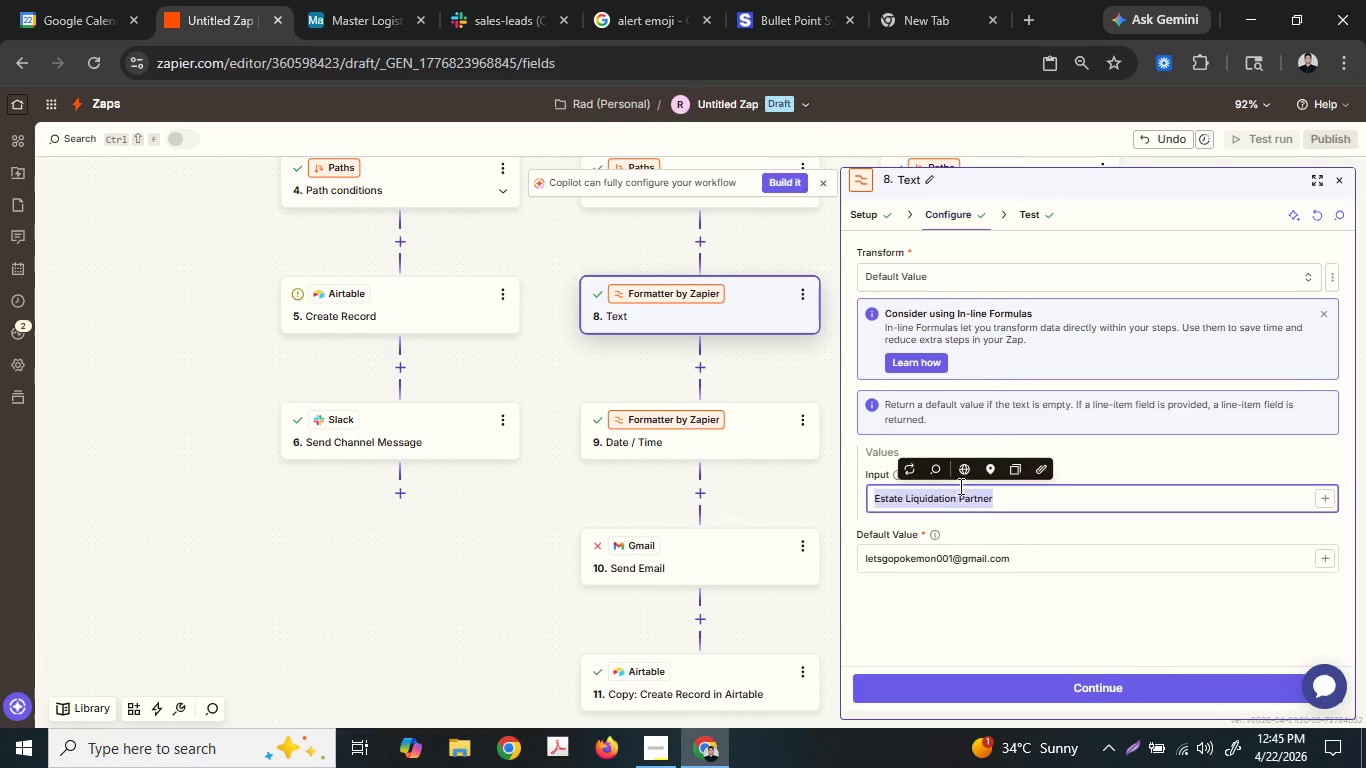 
triple_click([959, 486])
 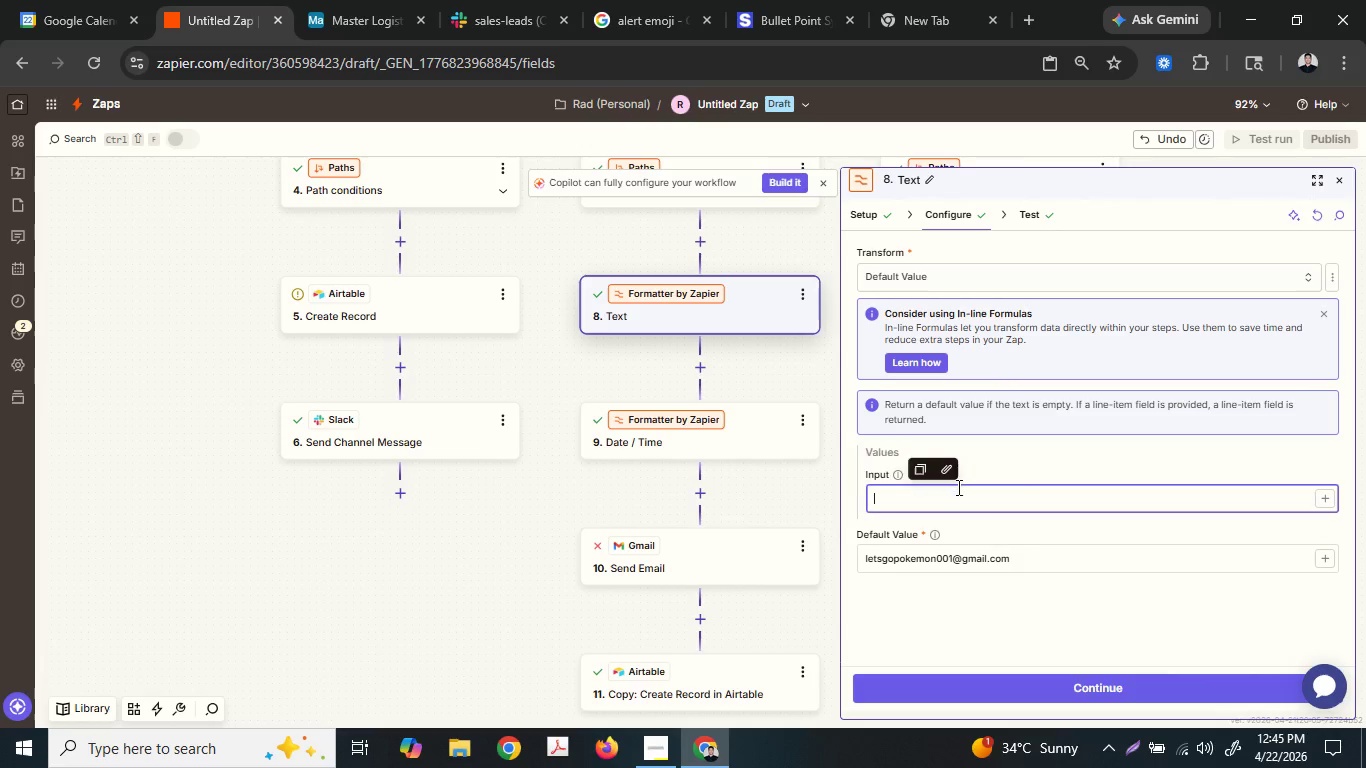 
key(Backspace)
 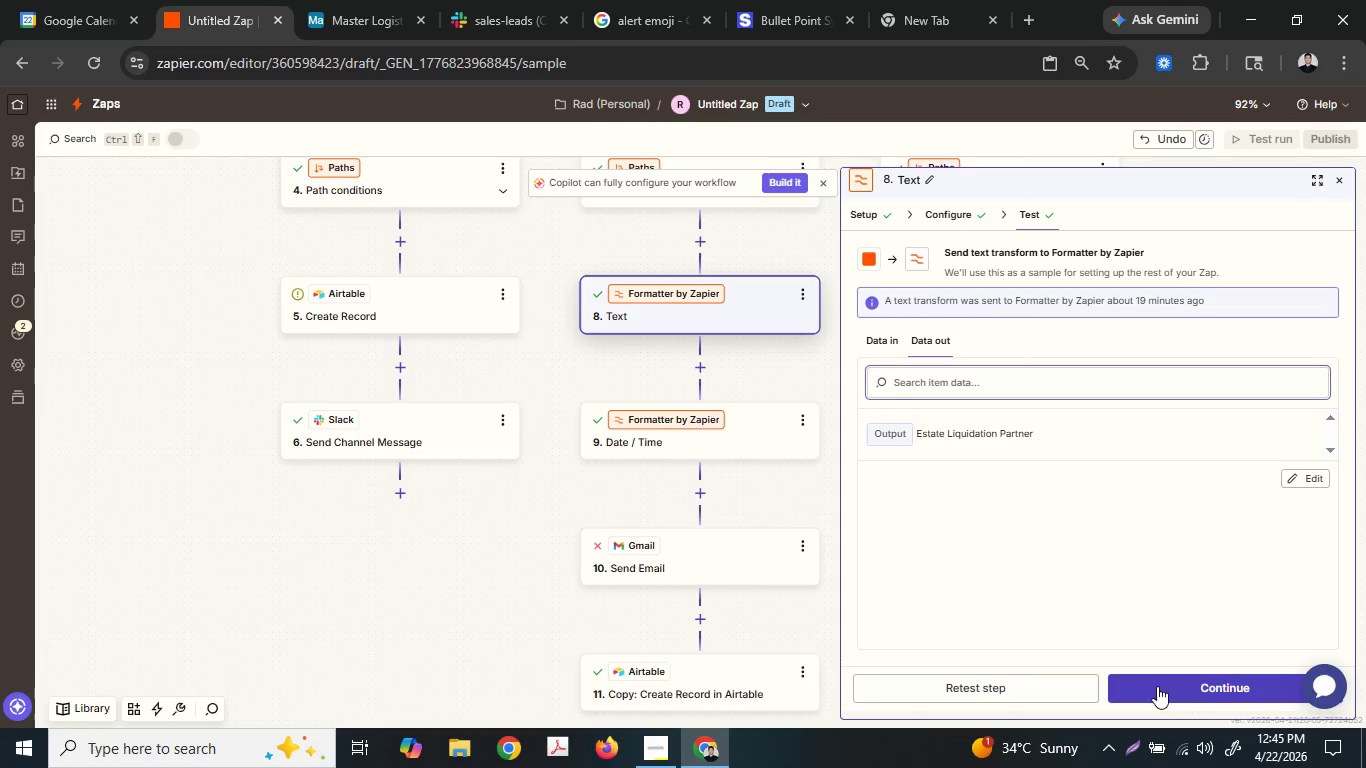 
left_click([1061, 682])
 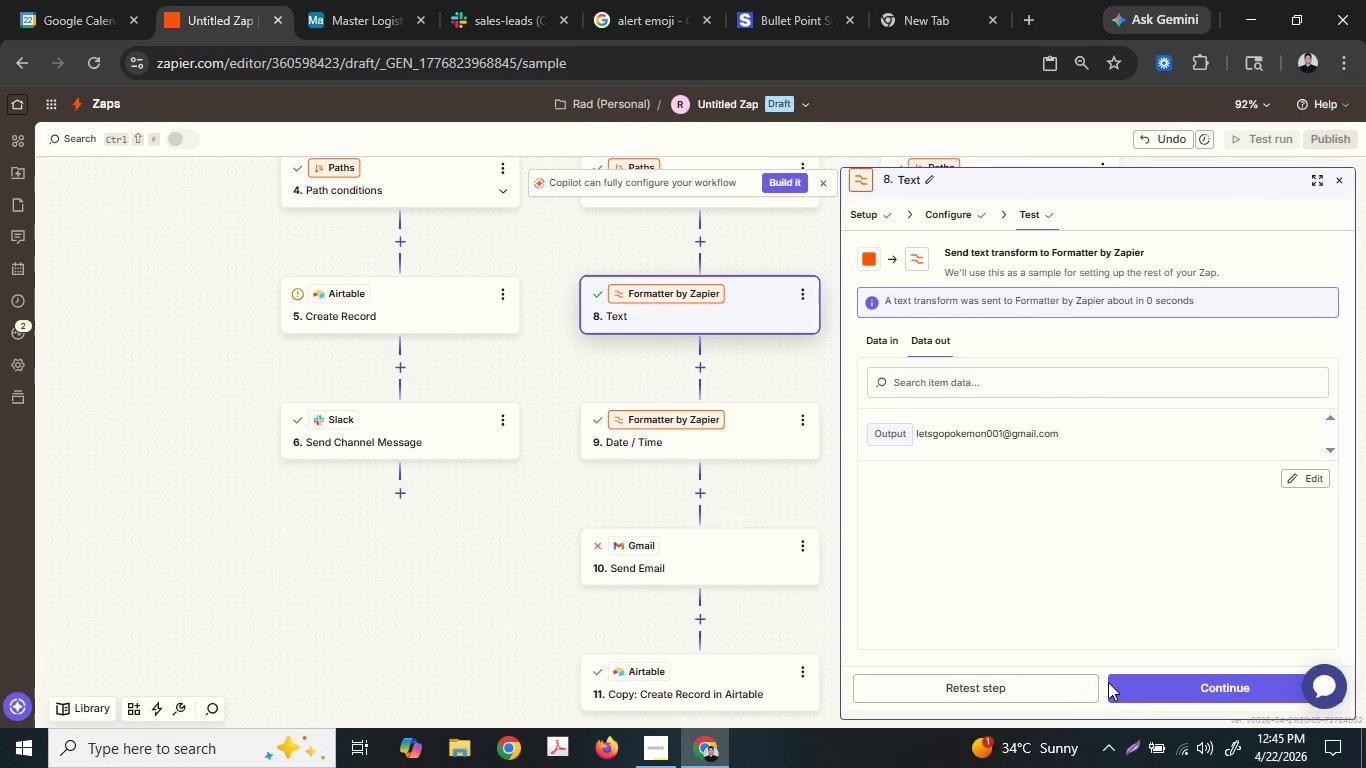 
left_click([1162, 690])
 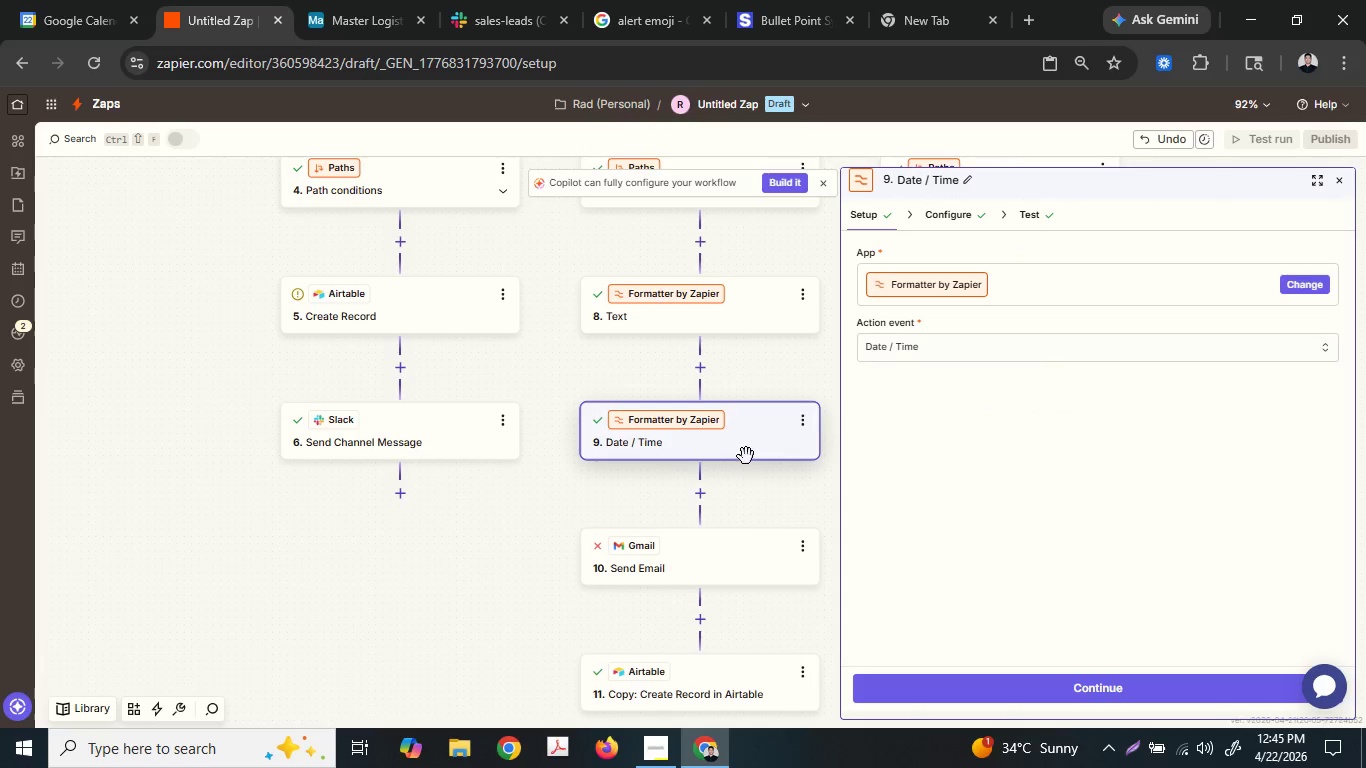 
left_click([743, 560])
 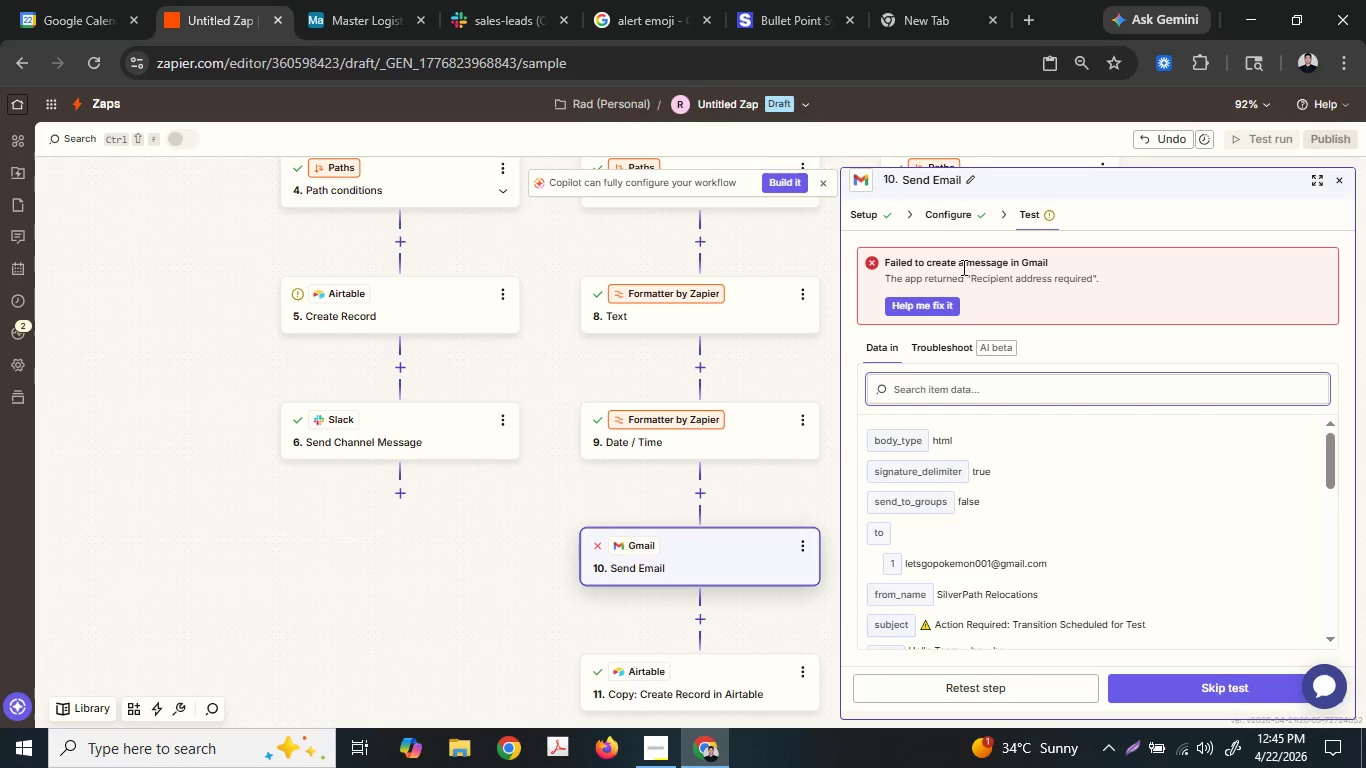 
left_click([964, 202])
 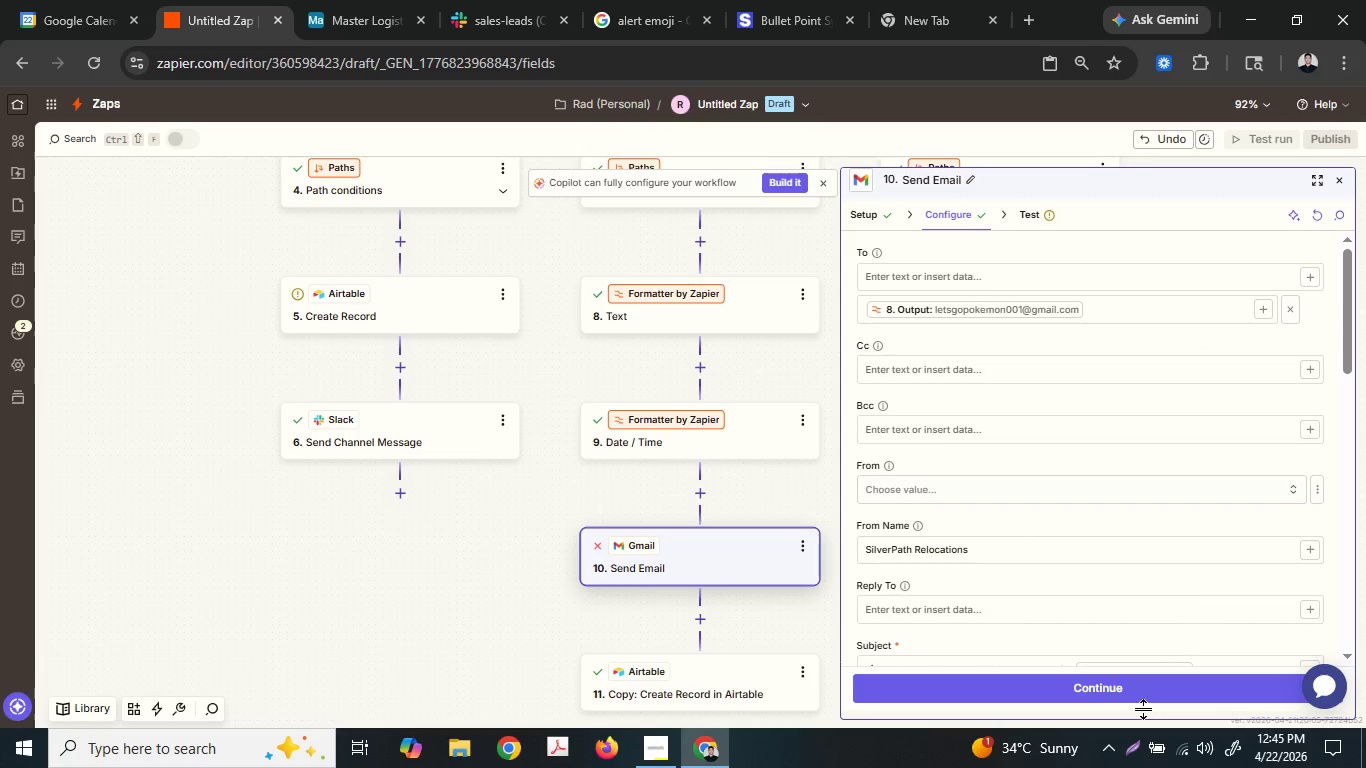 
left_click([1138, 696])
 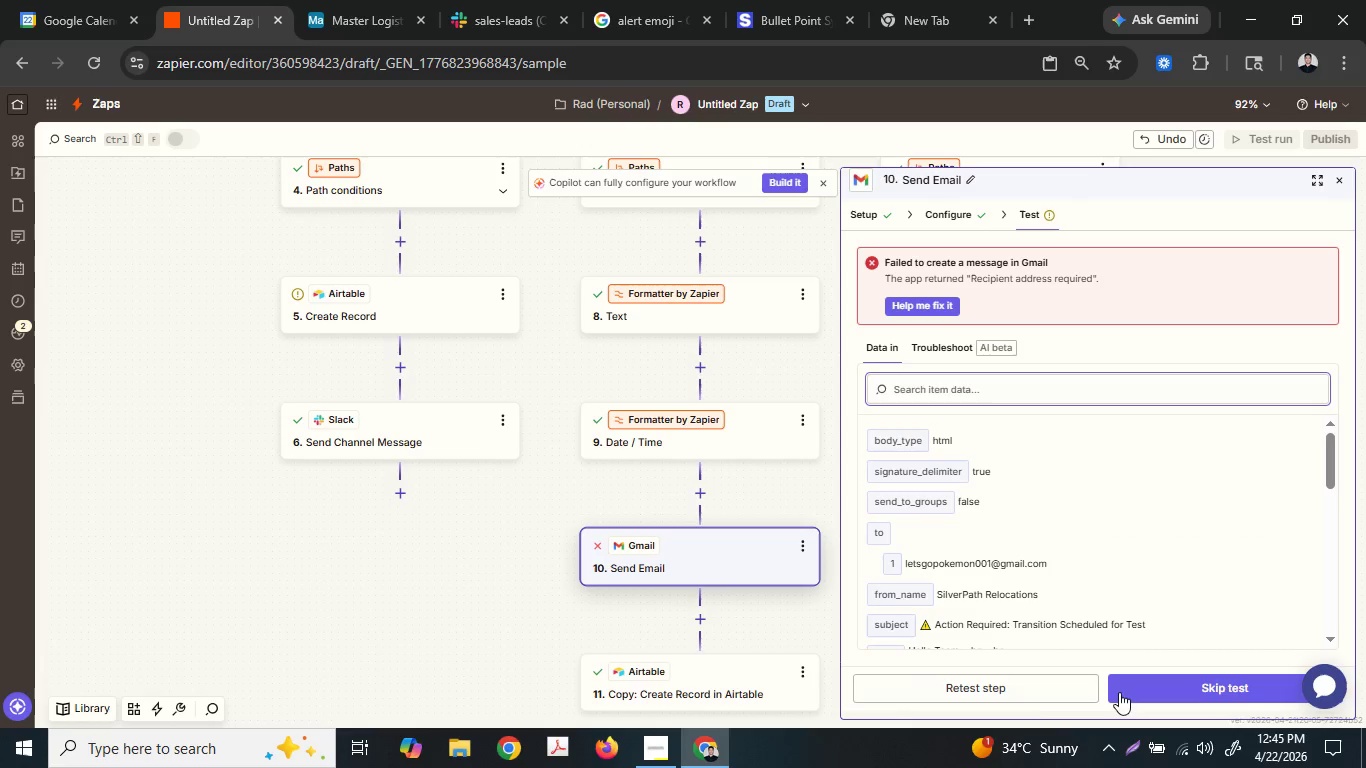 
left_click([1050, 683])
 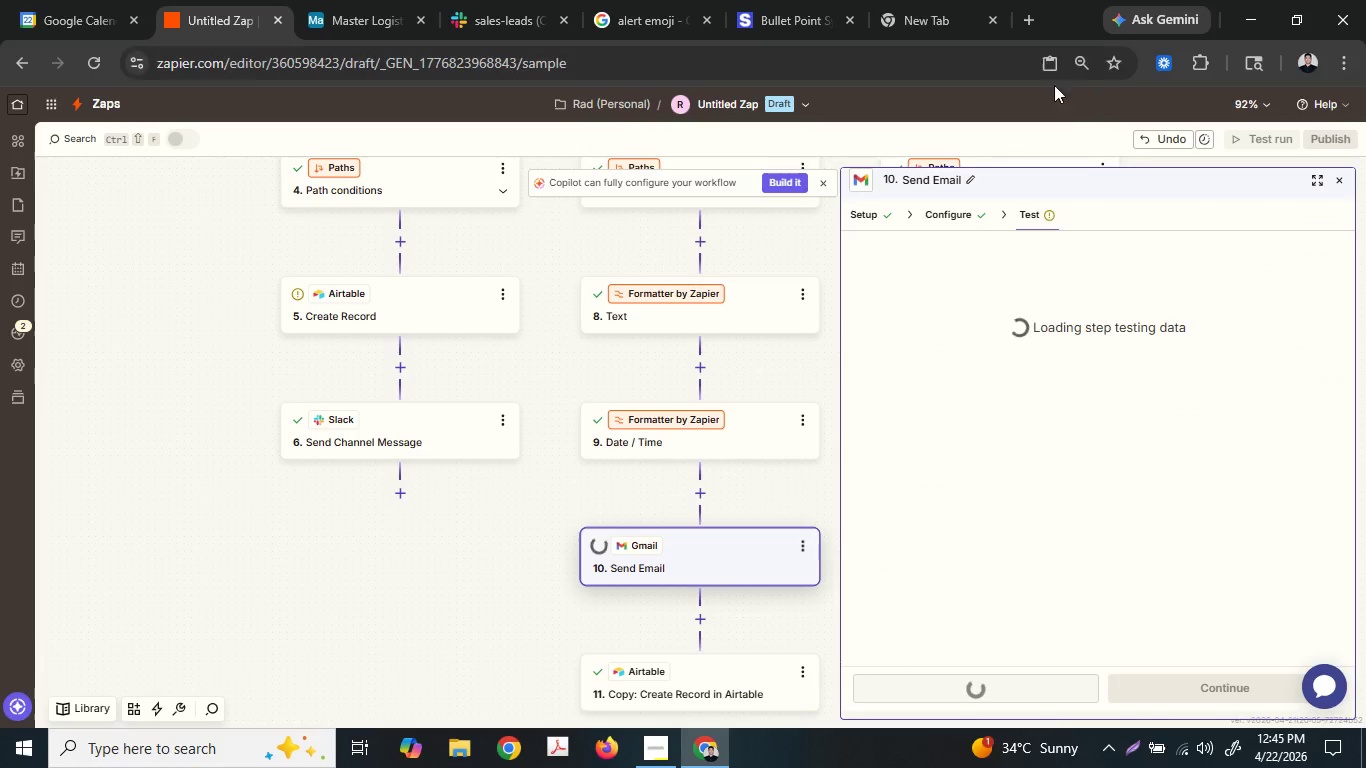 
left_click([941, 0])
 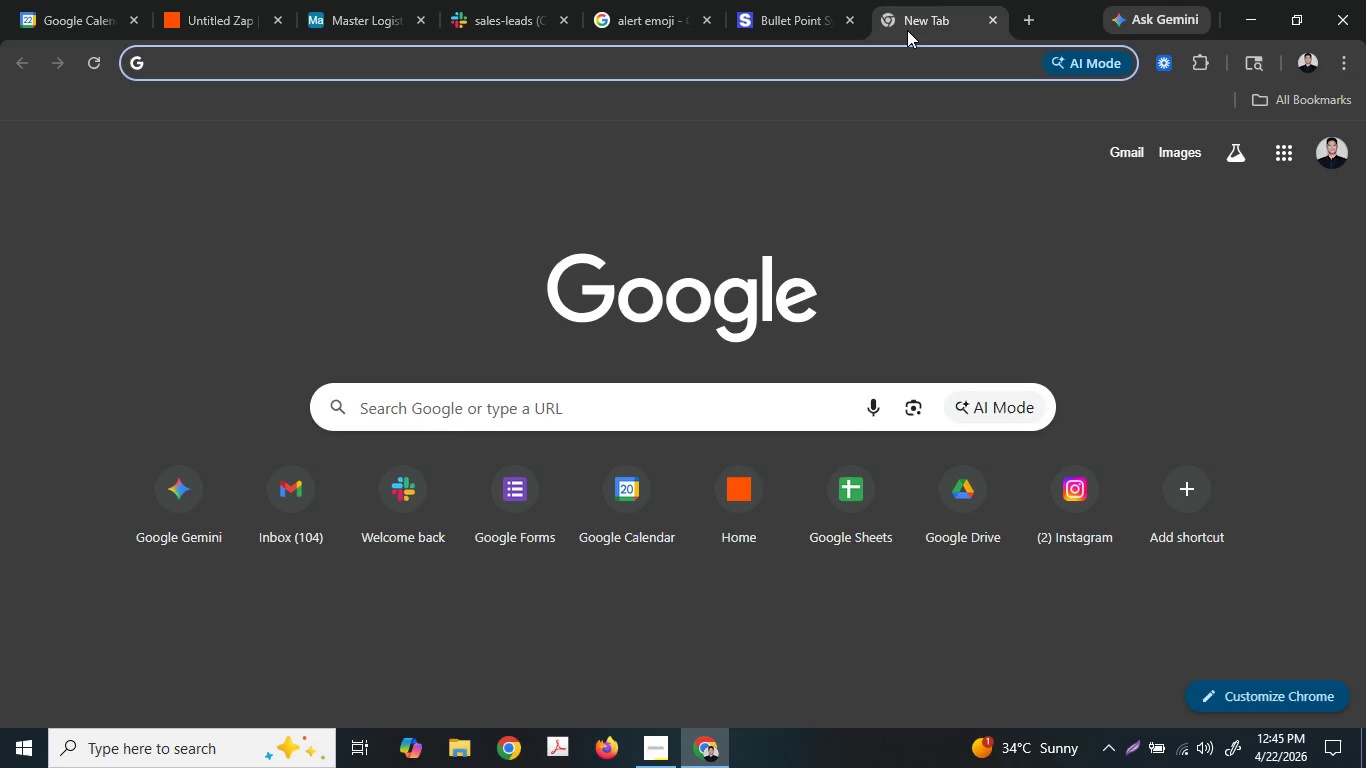 
type(gm)
 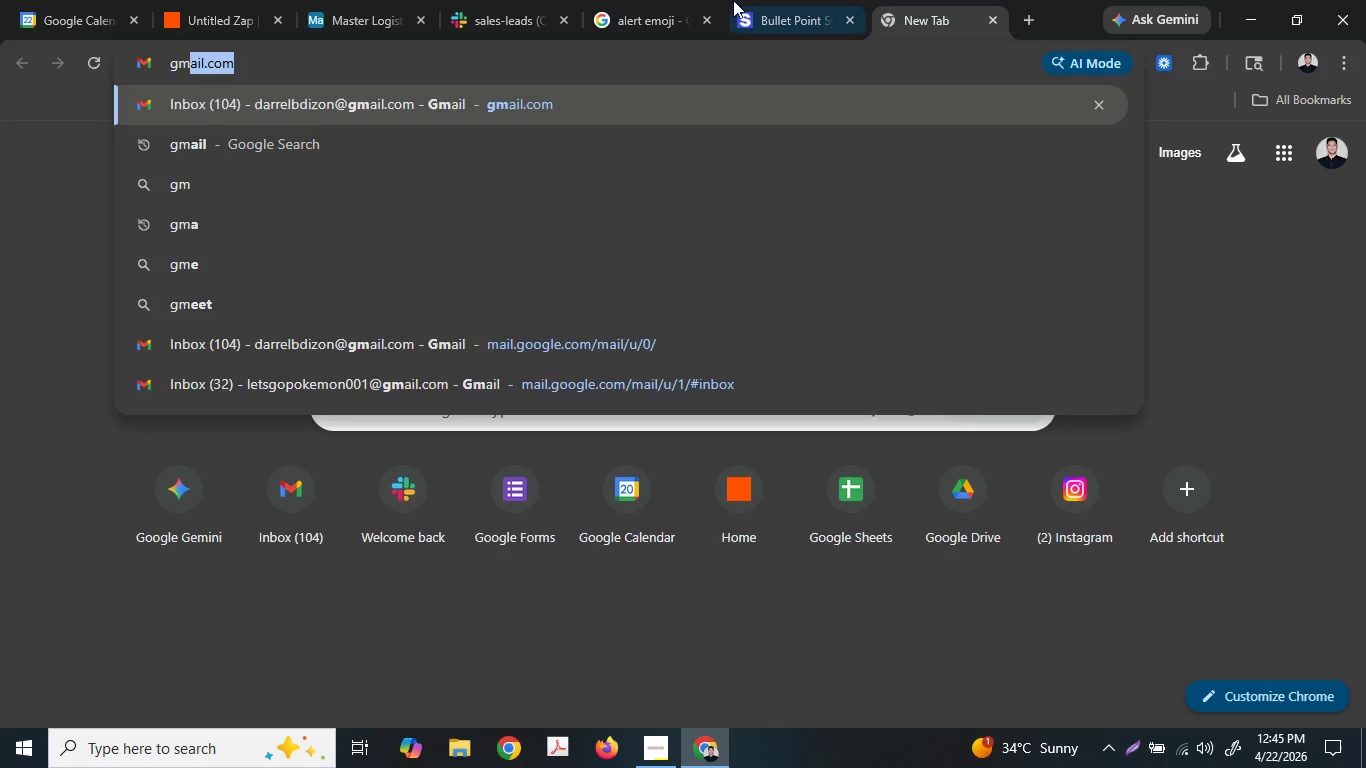 
key(Enter)
 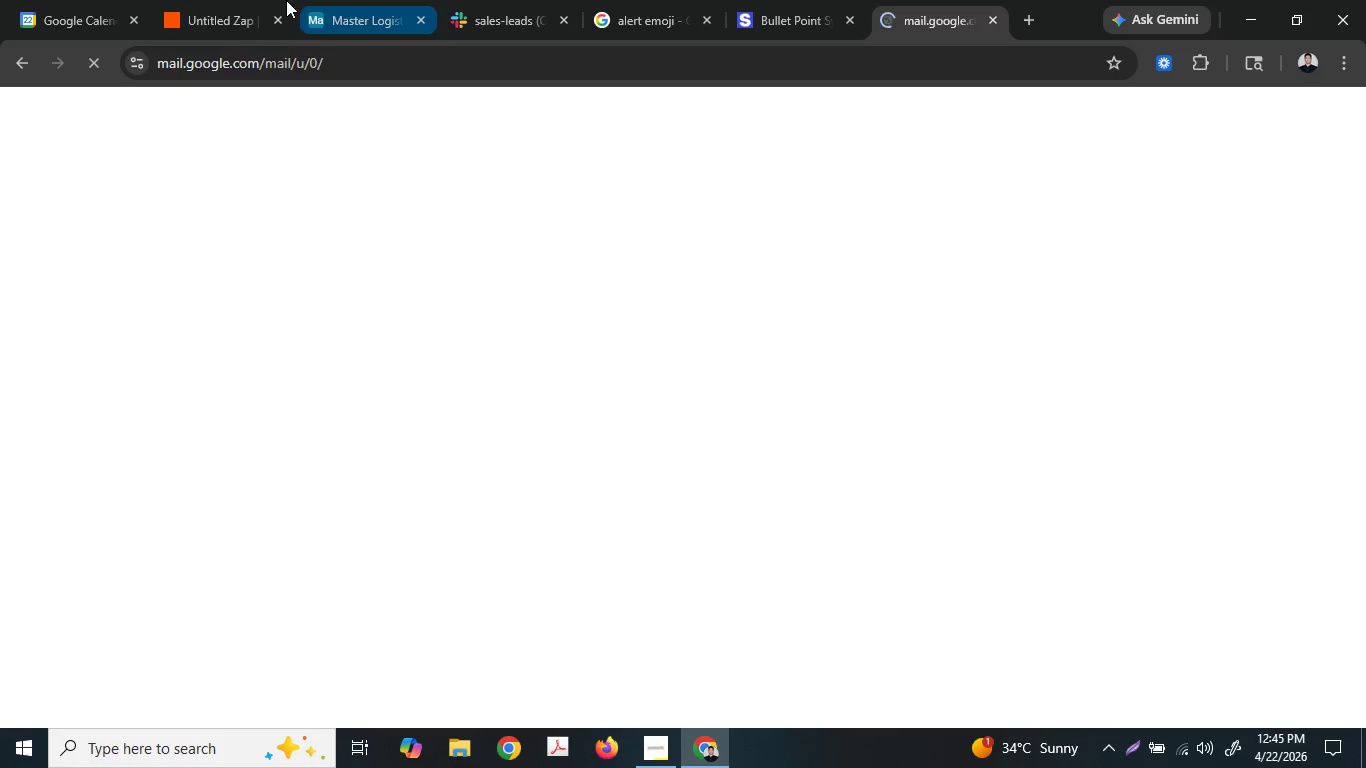 
left_click([272, 0])
 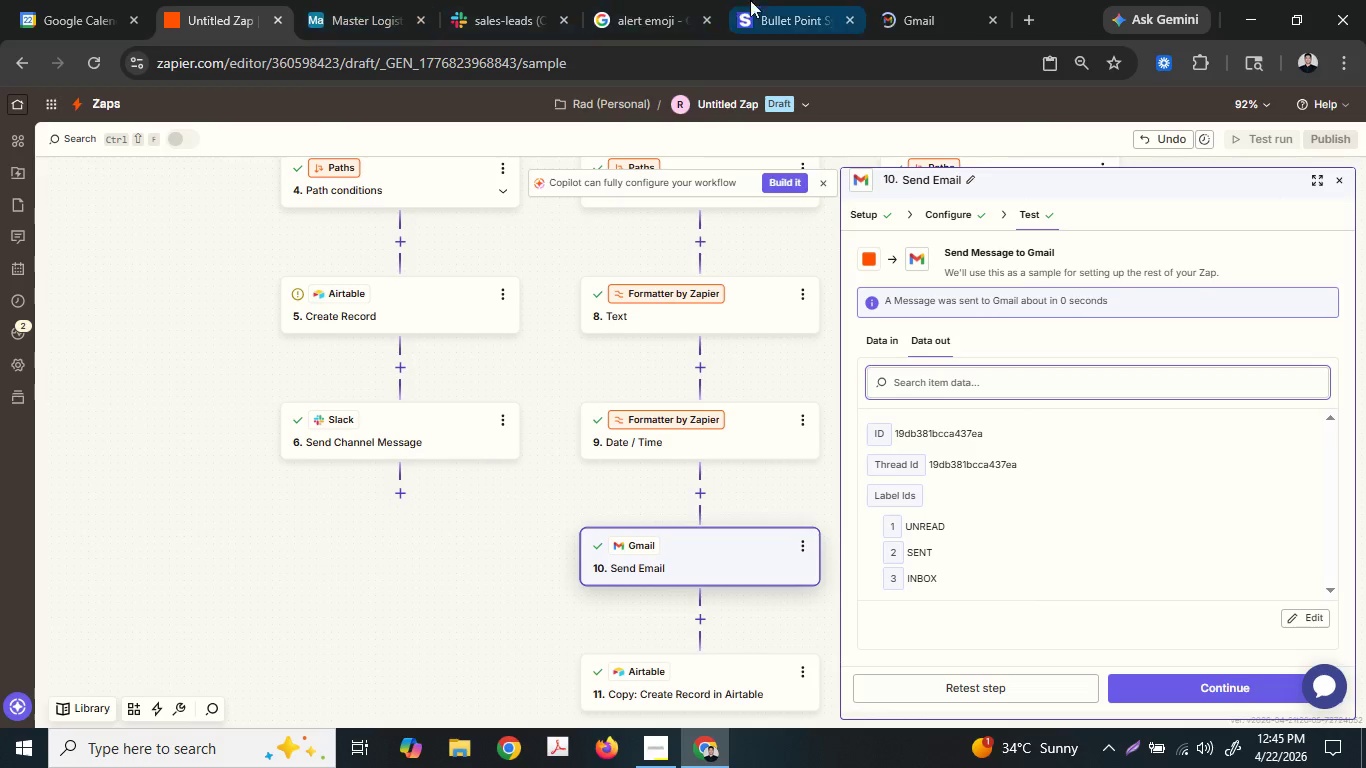 
left_click([906, 0])
 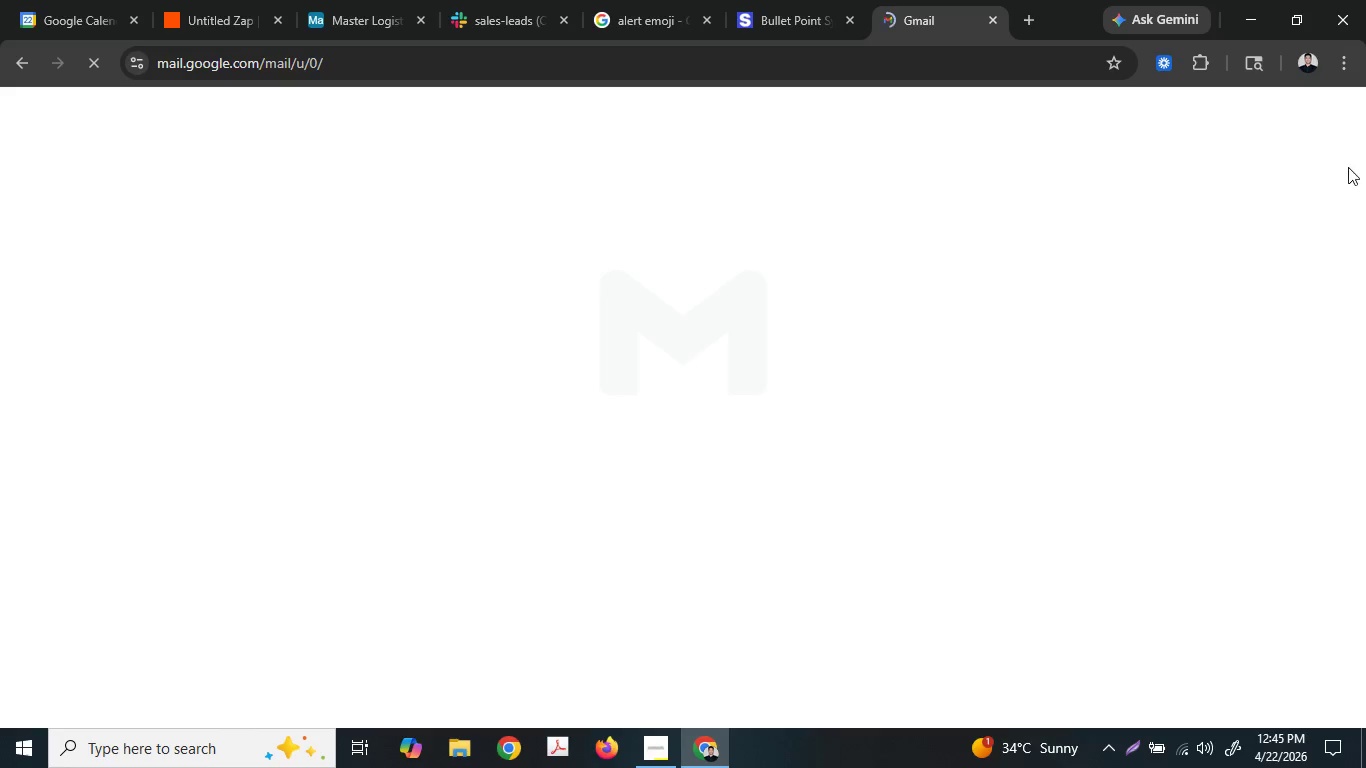 
mouse_move([1339, 132])
 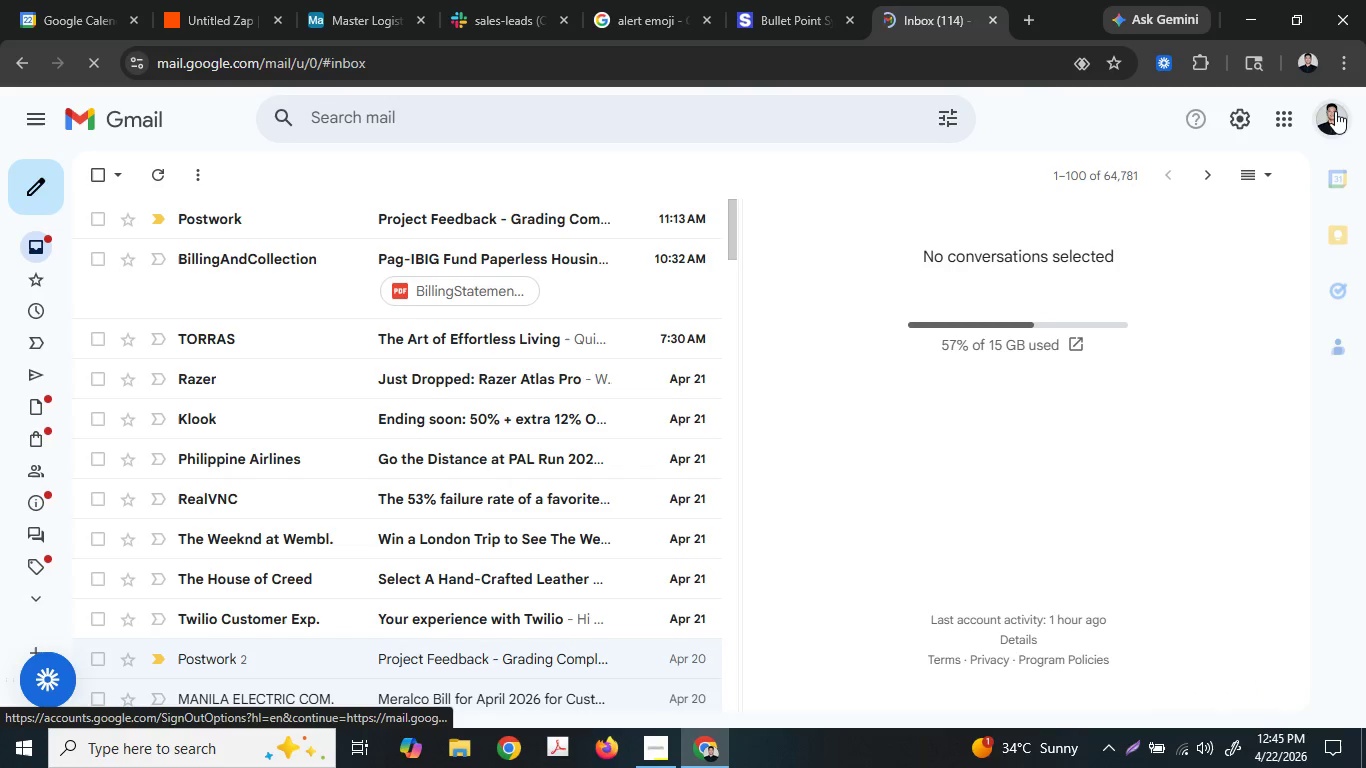 
left_click([1335, 111])
 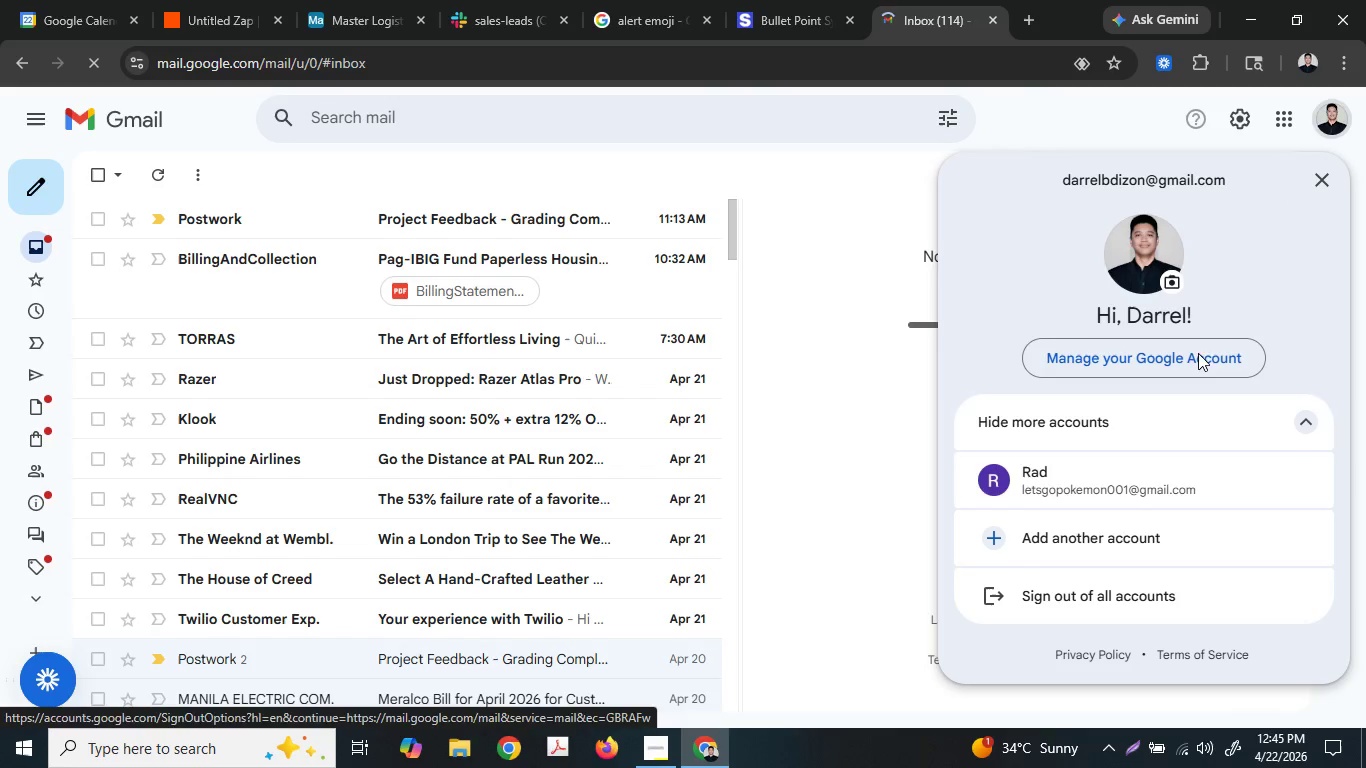 
left_click([1151, 470])
 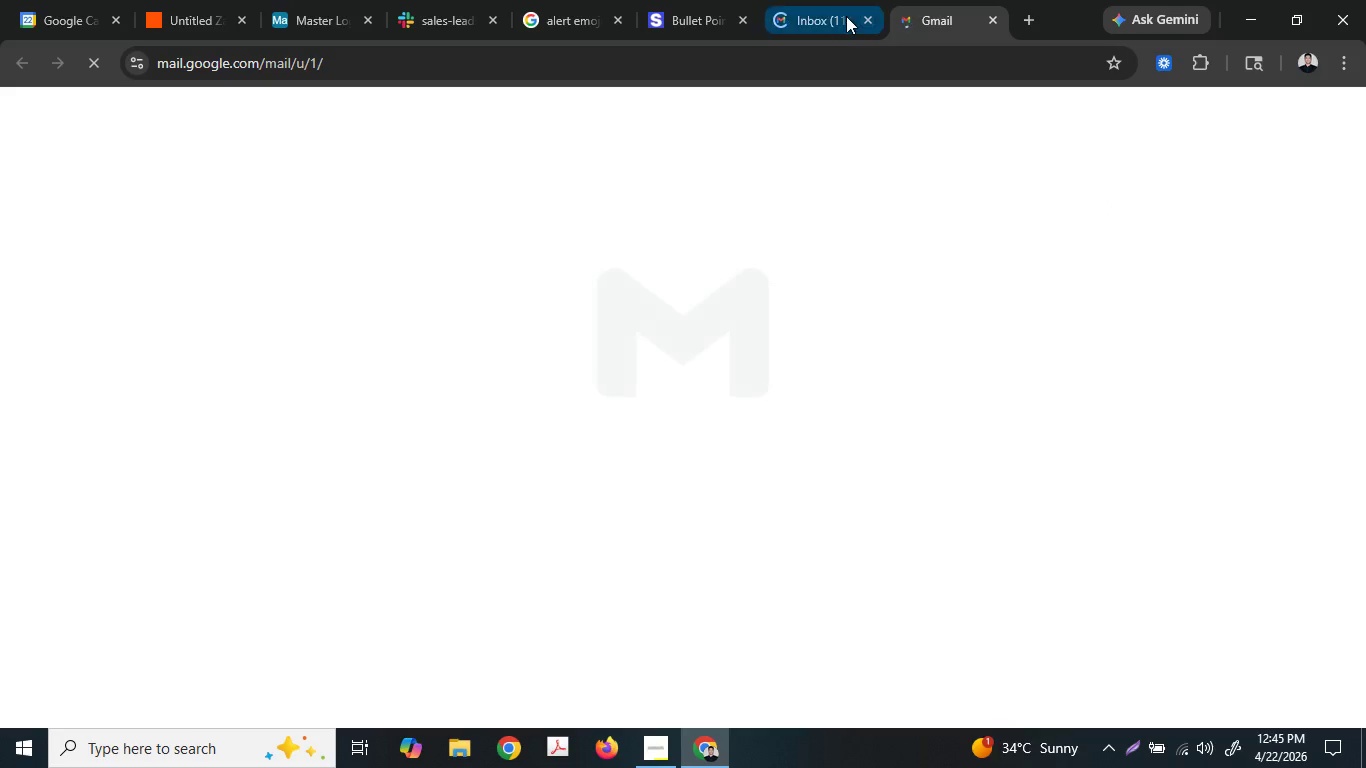 
left_click([862, 17])
 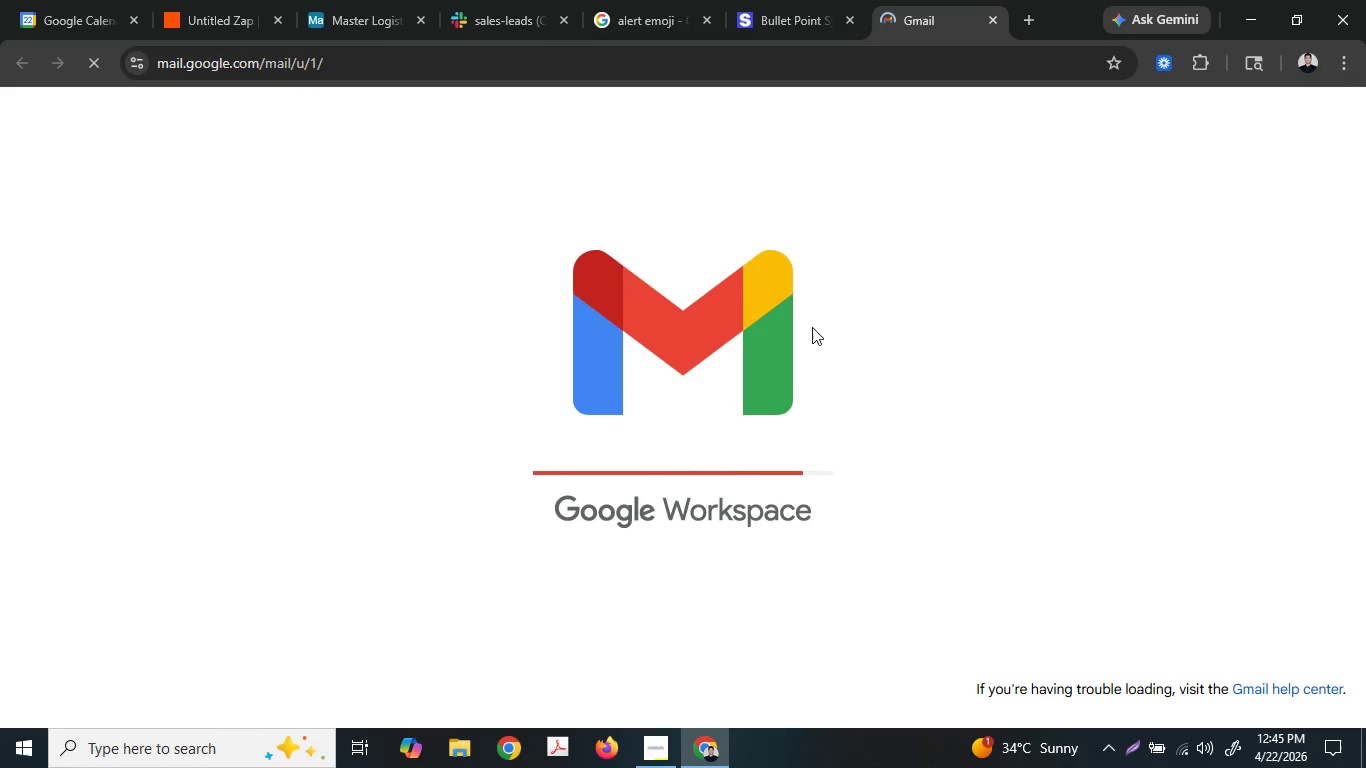 
wait(7.44)
 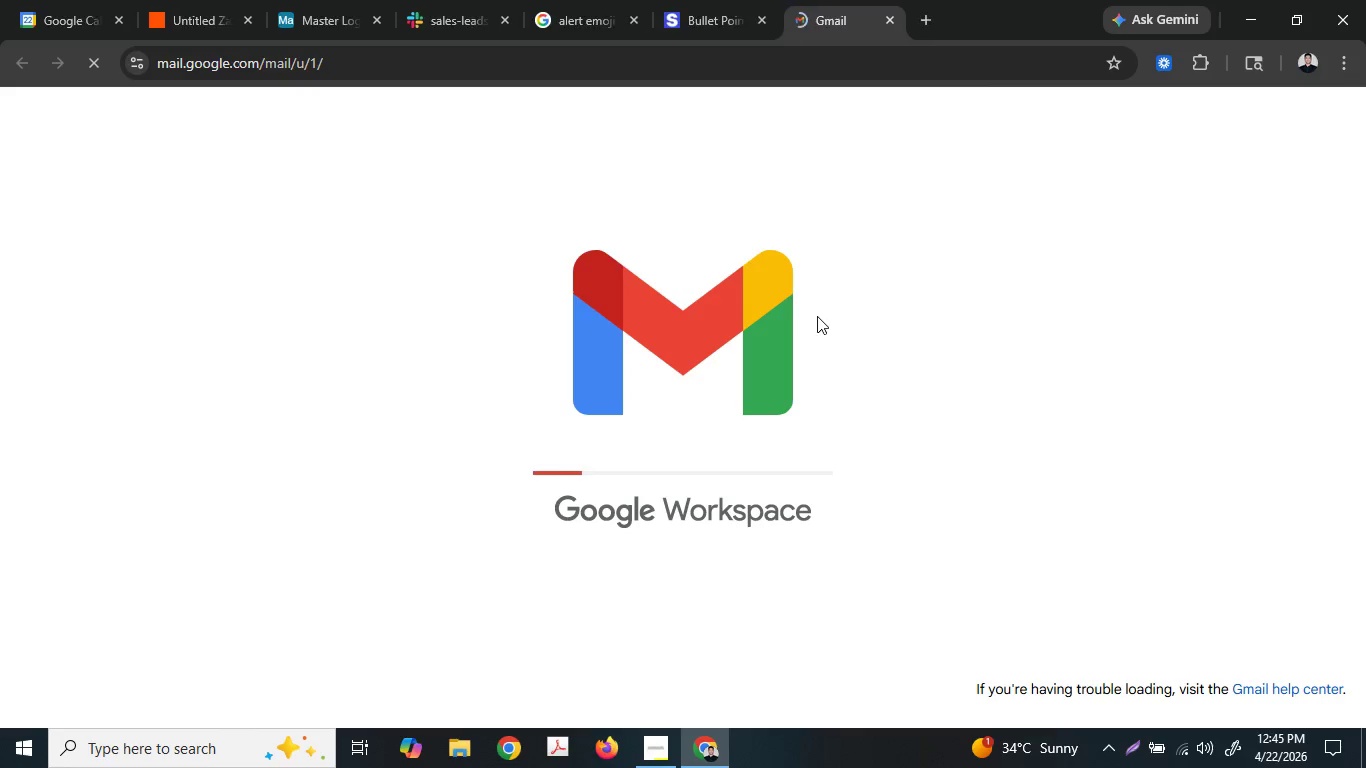 
left_click([755, 428])
 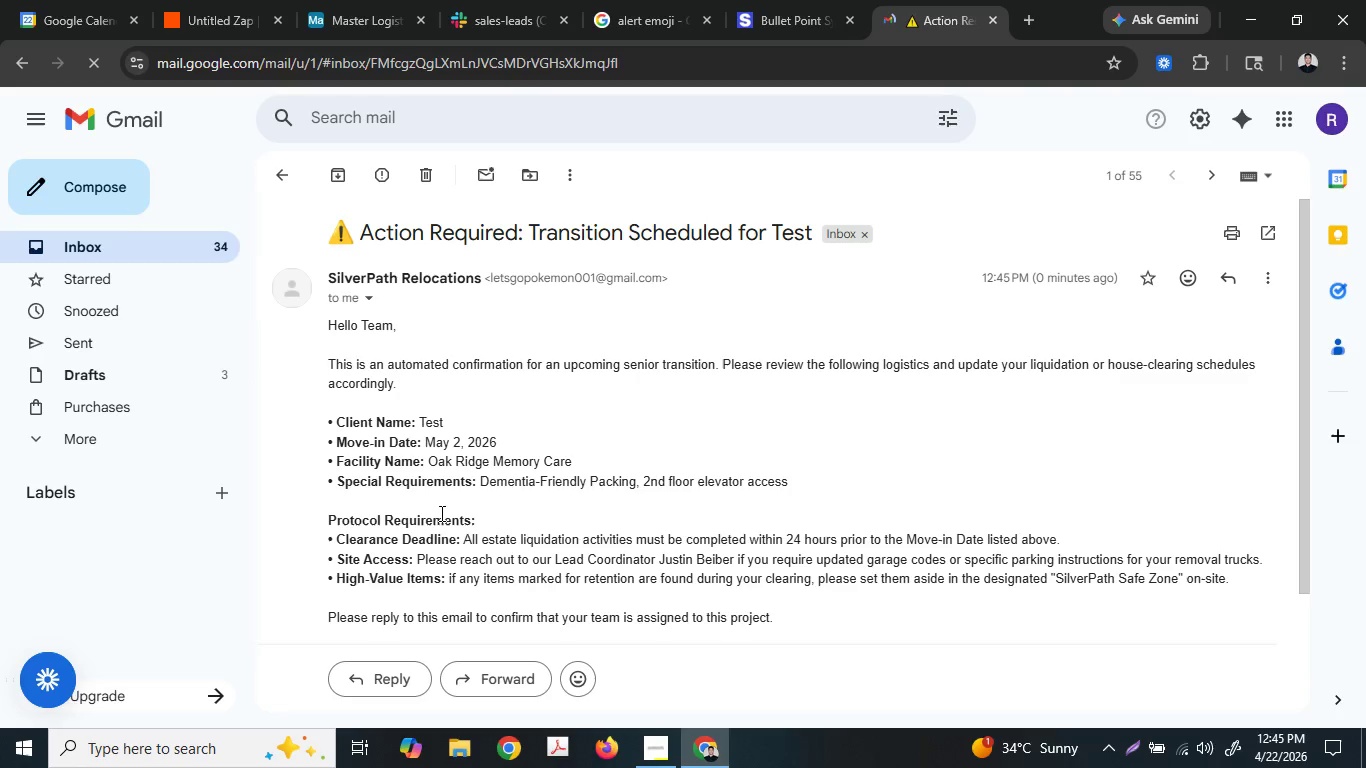 
wait(5.51)
 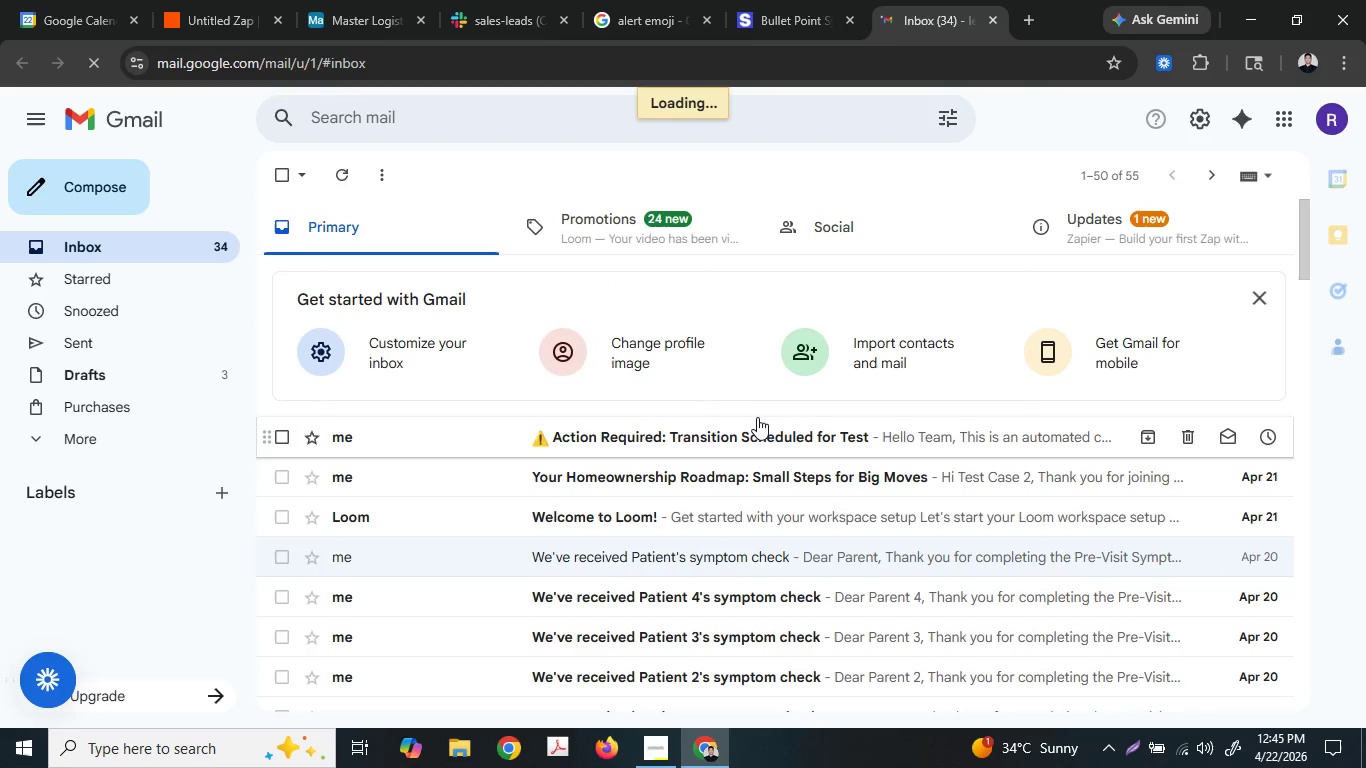 
left_click([443, 529])
 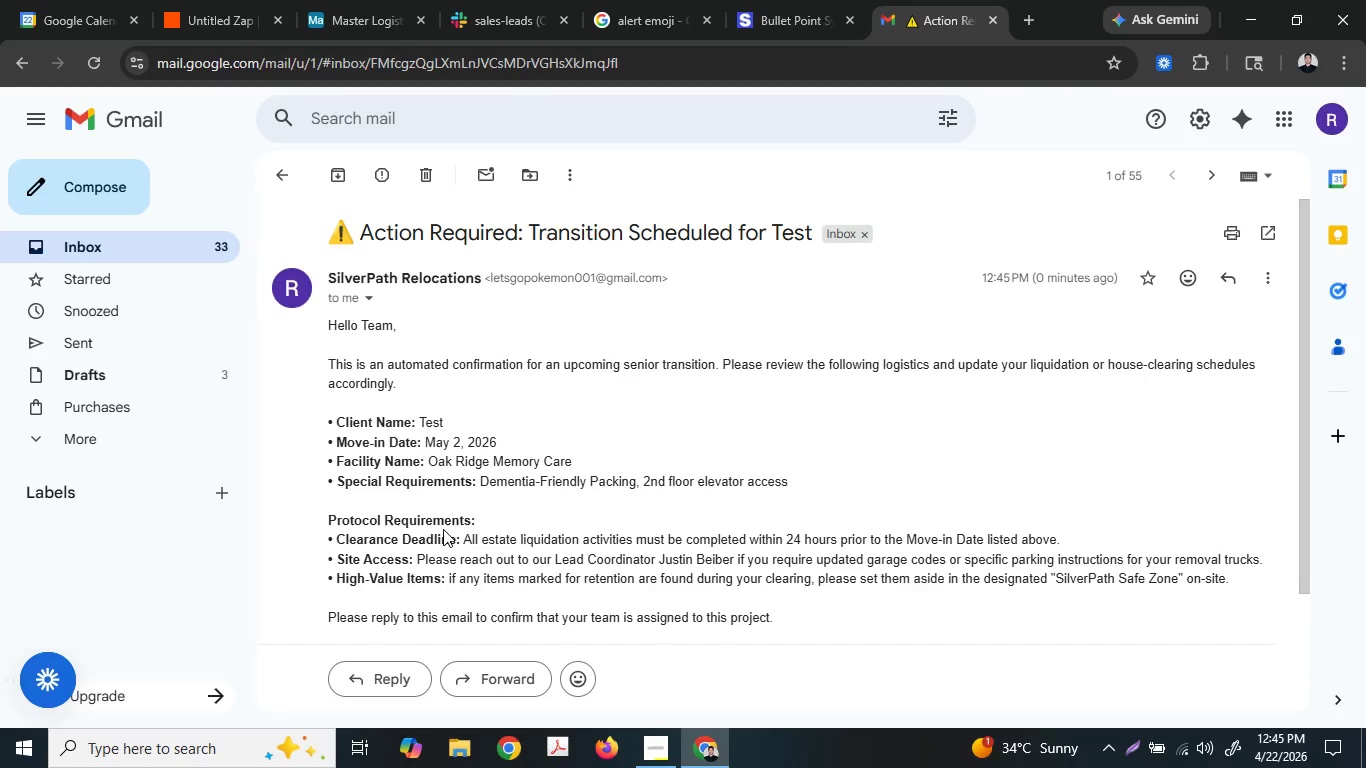 
scroll: coordinate [443, 529], scroll_direction: down, amount: 1.0
 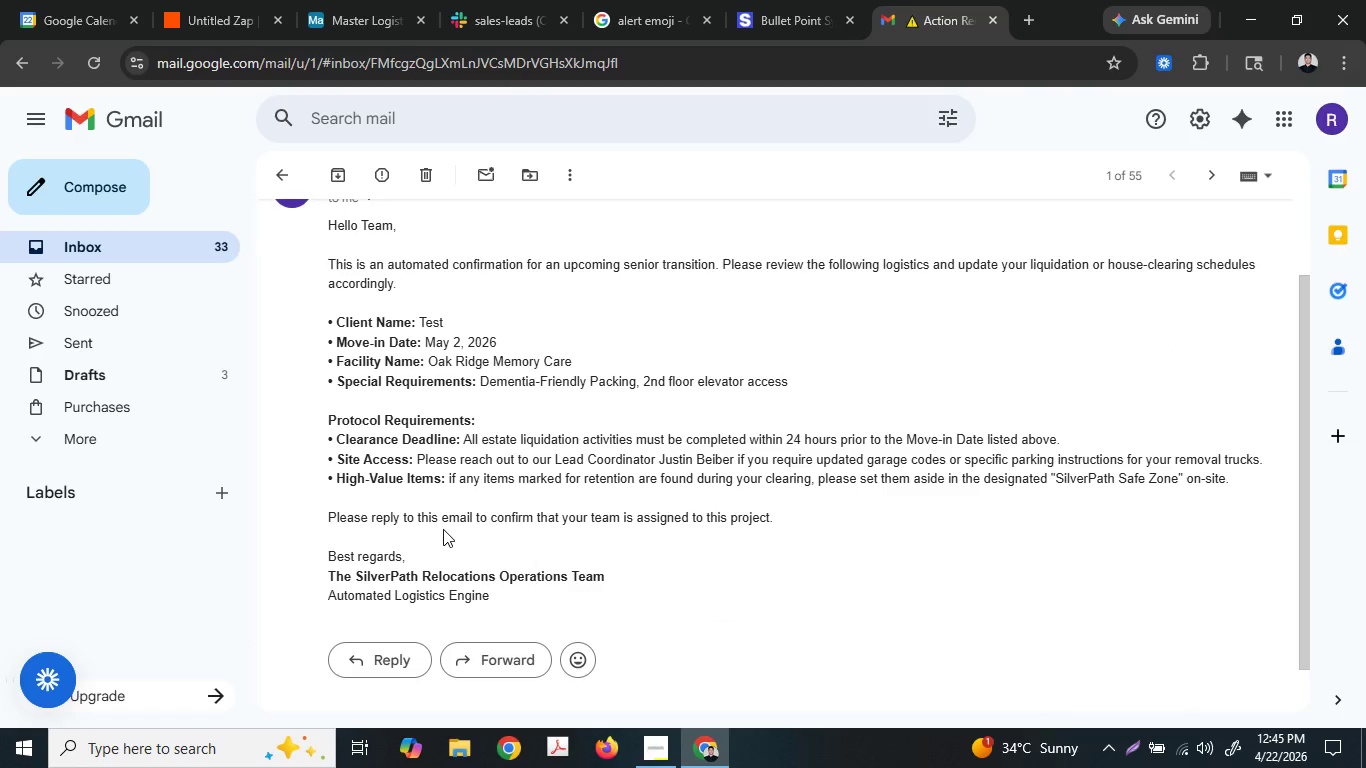 
wait(14.86)
 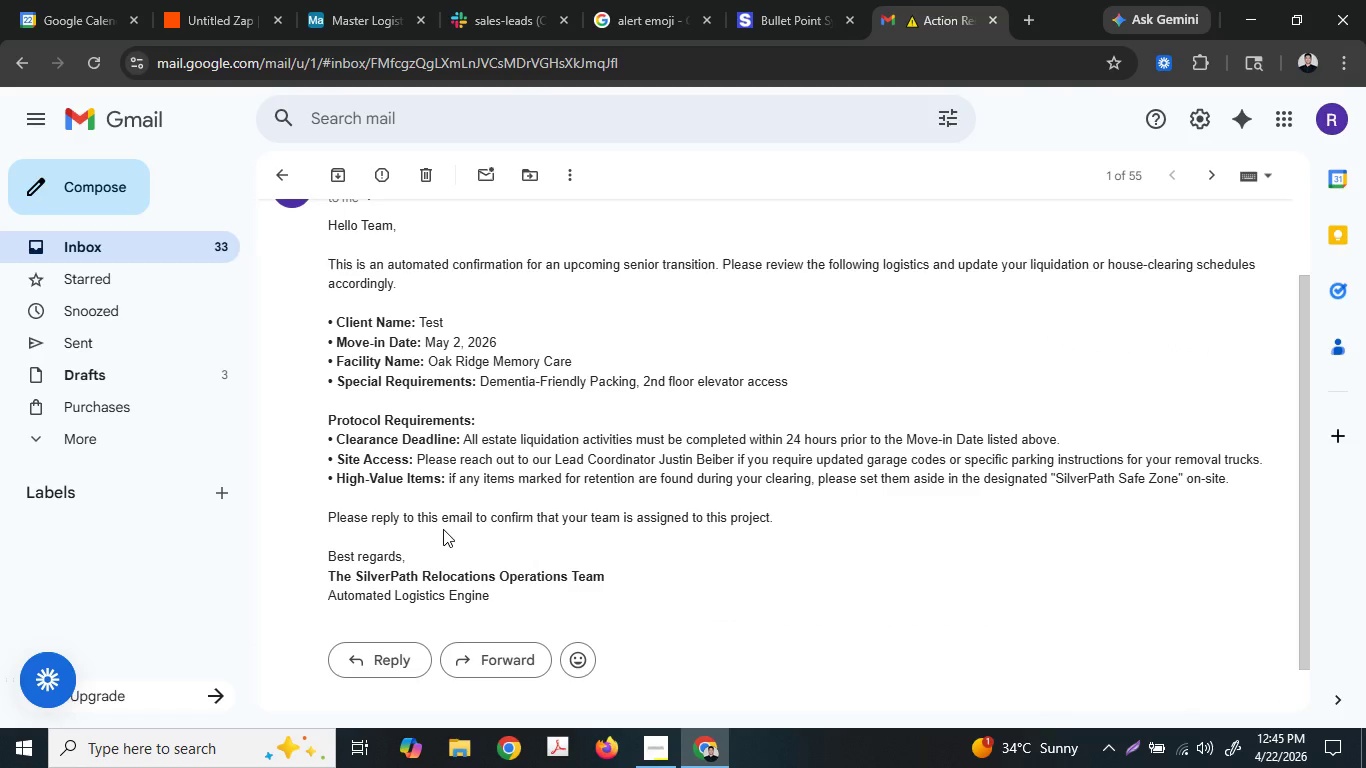 
scroll: coordinate [518, 479], scroll_direction: up, amount: 1.0
 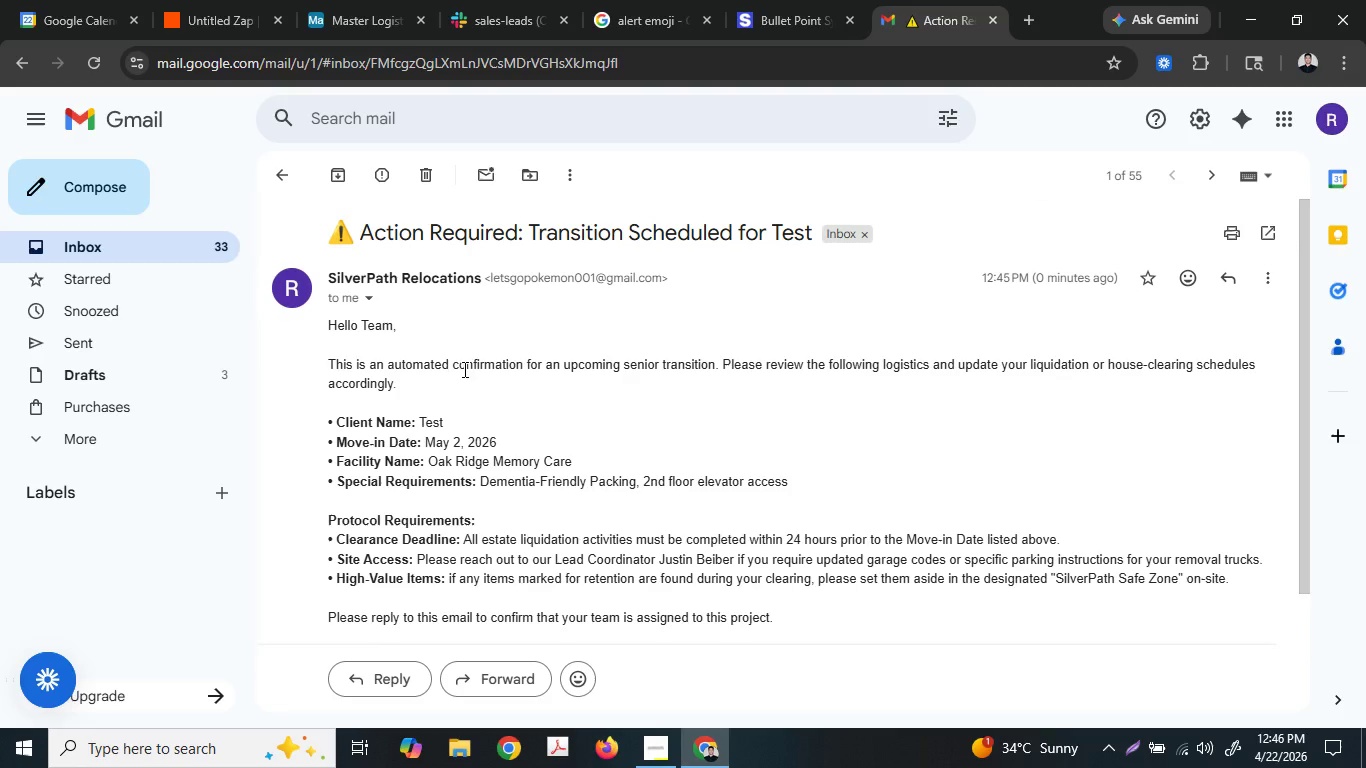 
double_click([463, 369])
 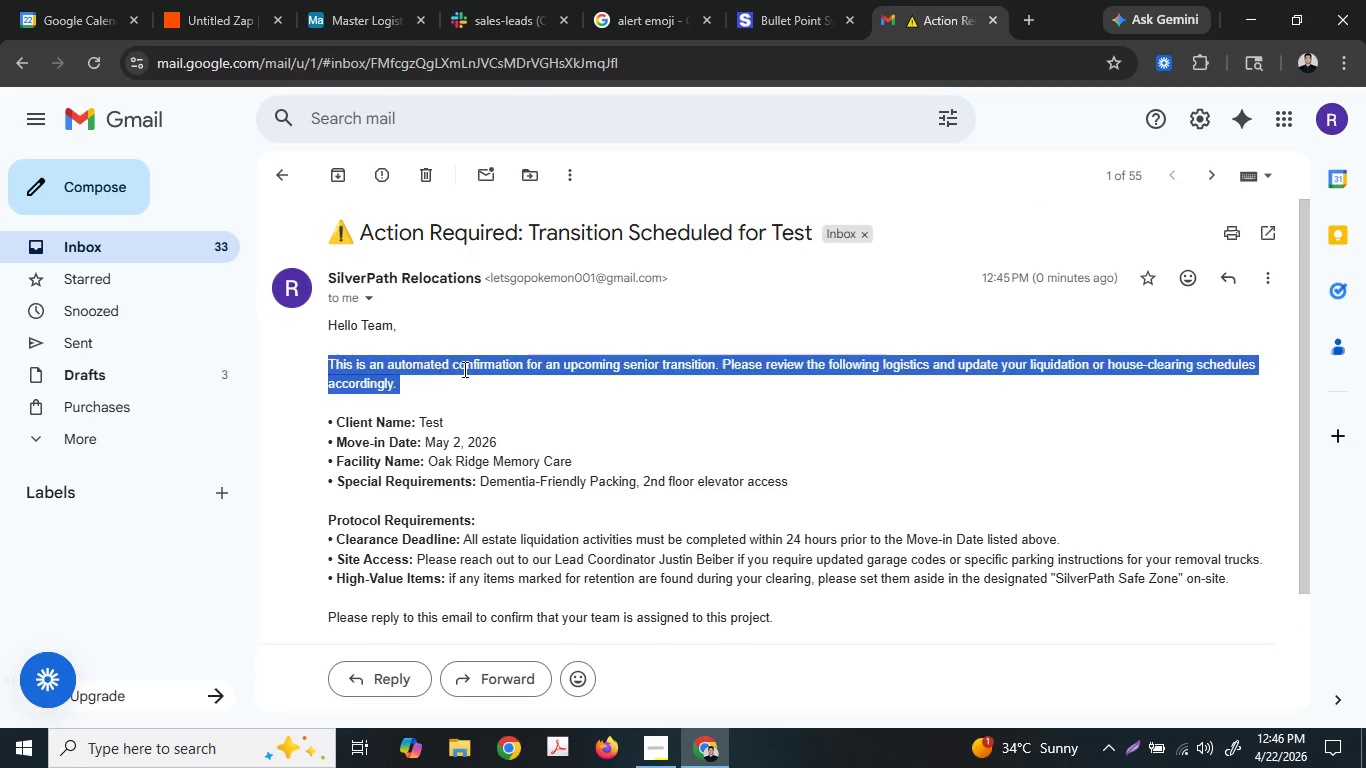 
triple_click([463, 369])
 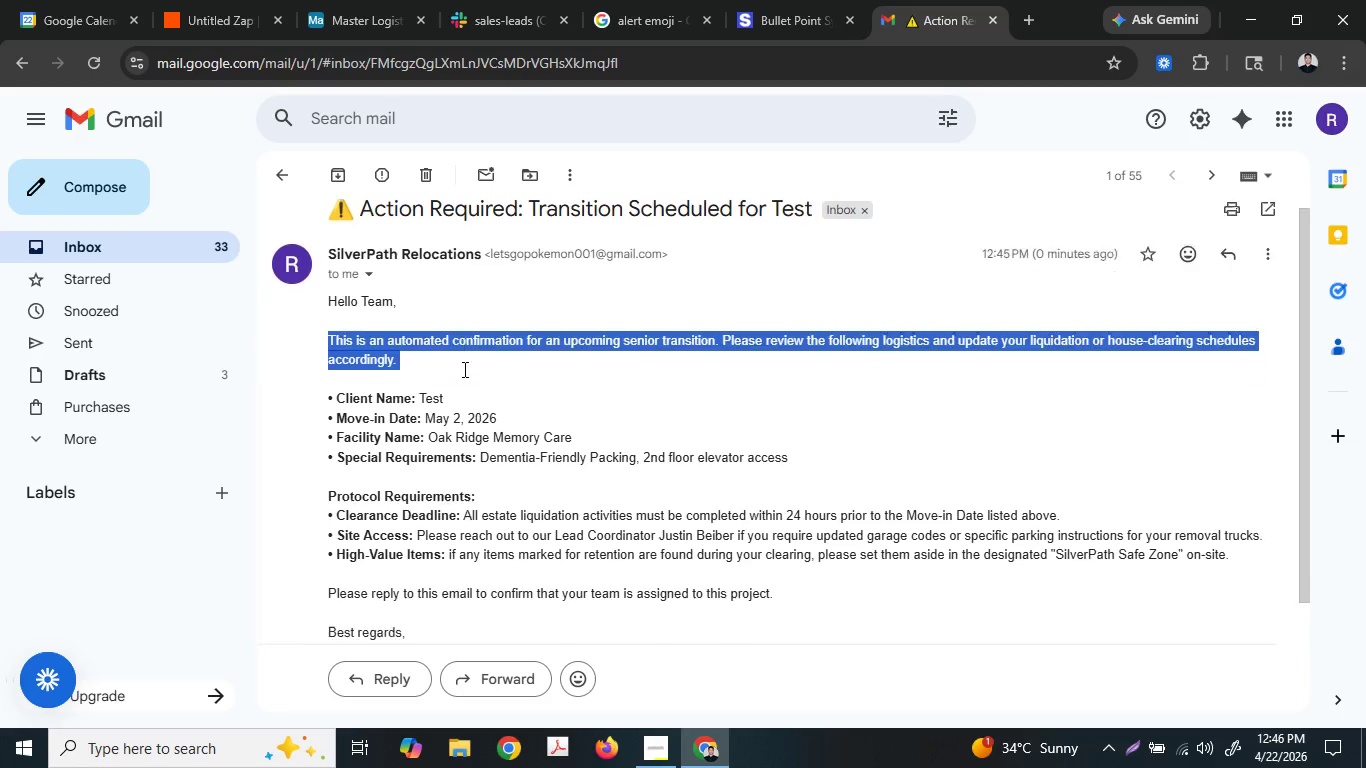 
scroll: coordinate [463, 369], scroll_direction: down, amount: 1.0
 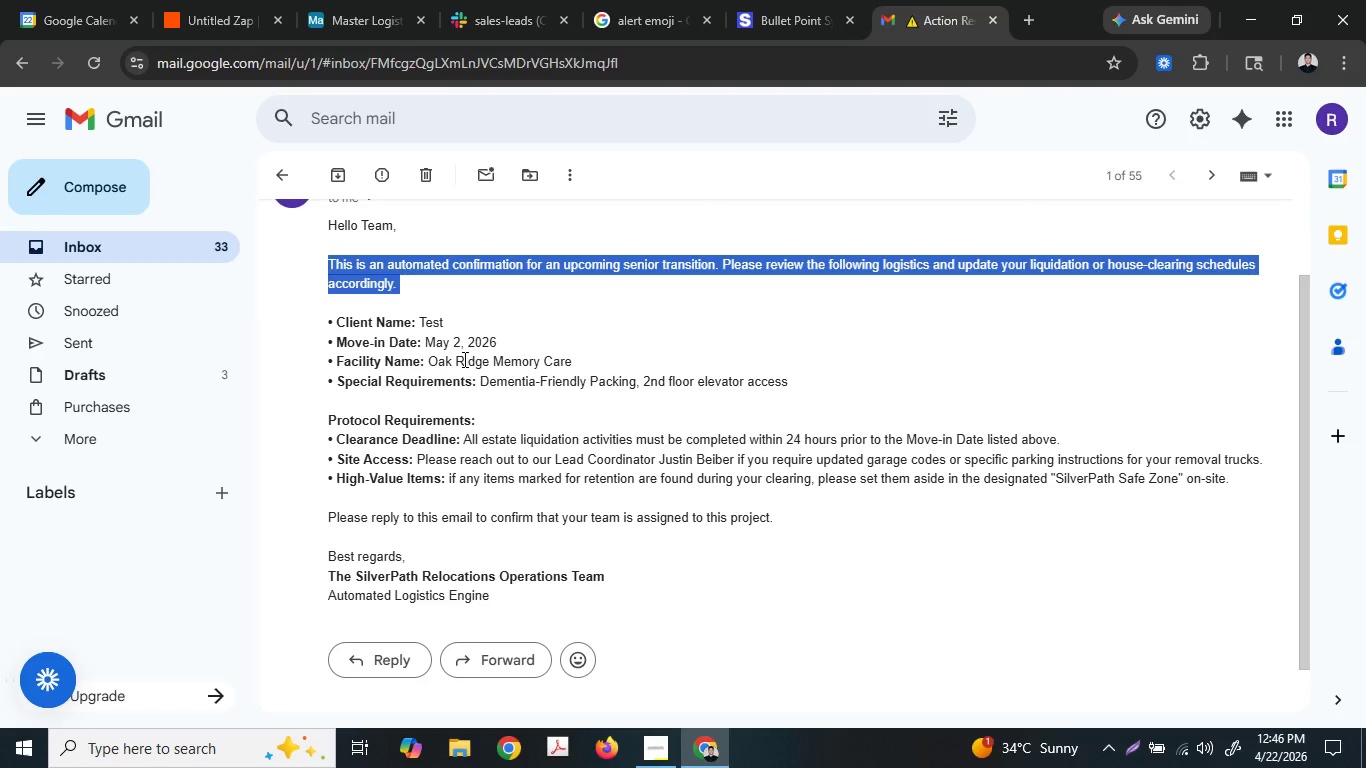 
wait(58.08)
 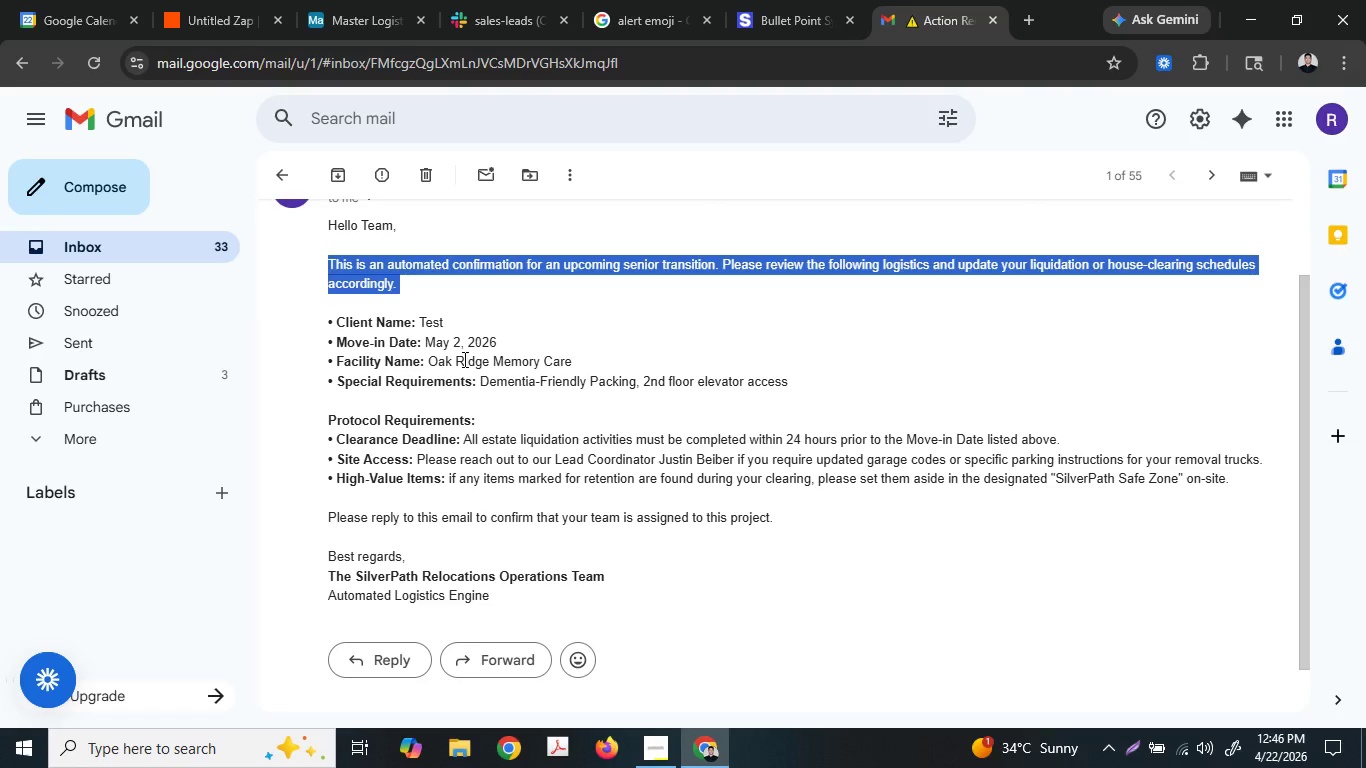 
double_click([422, 314])
 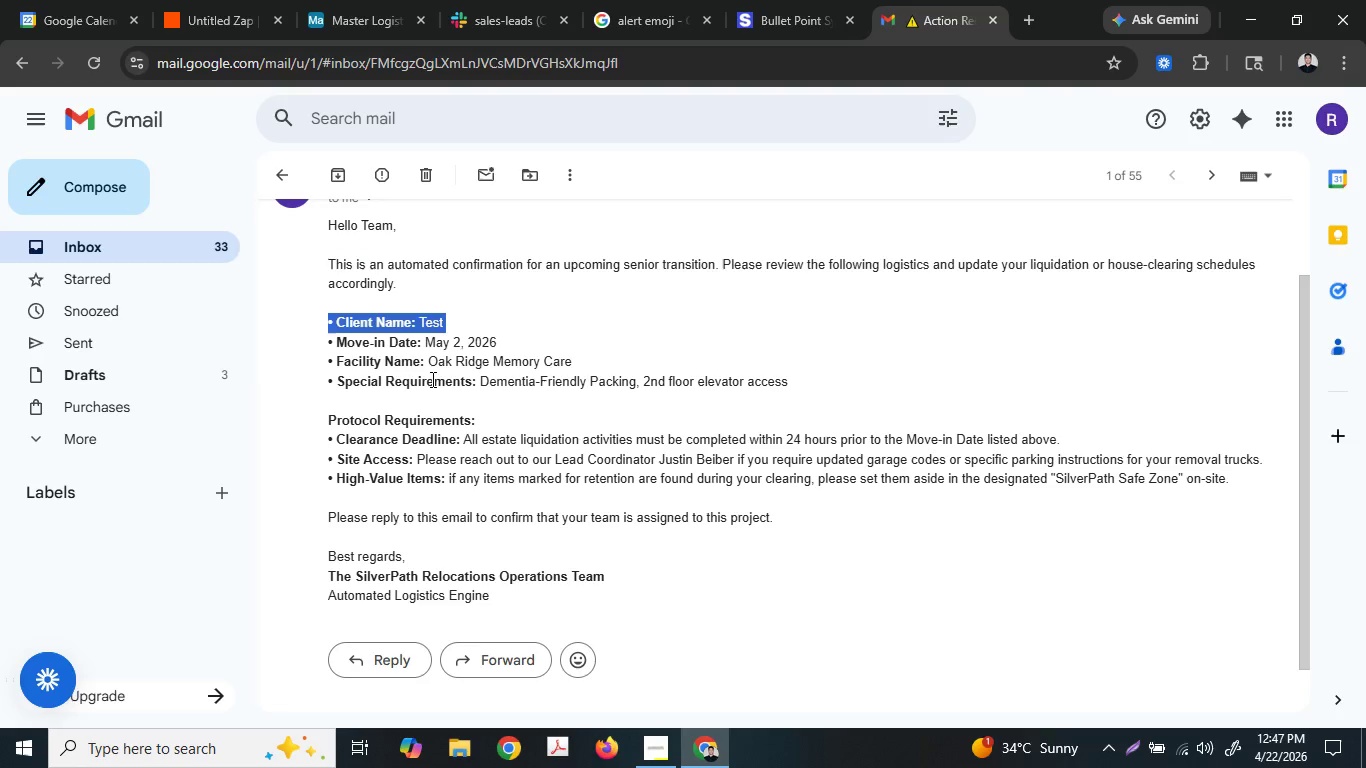 
double_click([431, 379])
 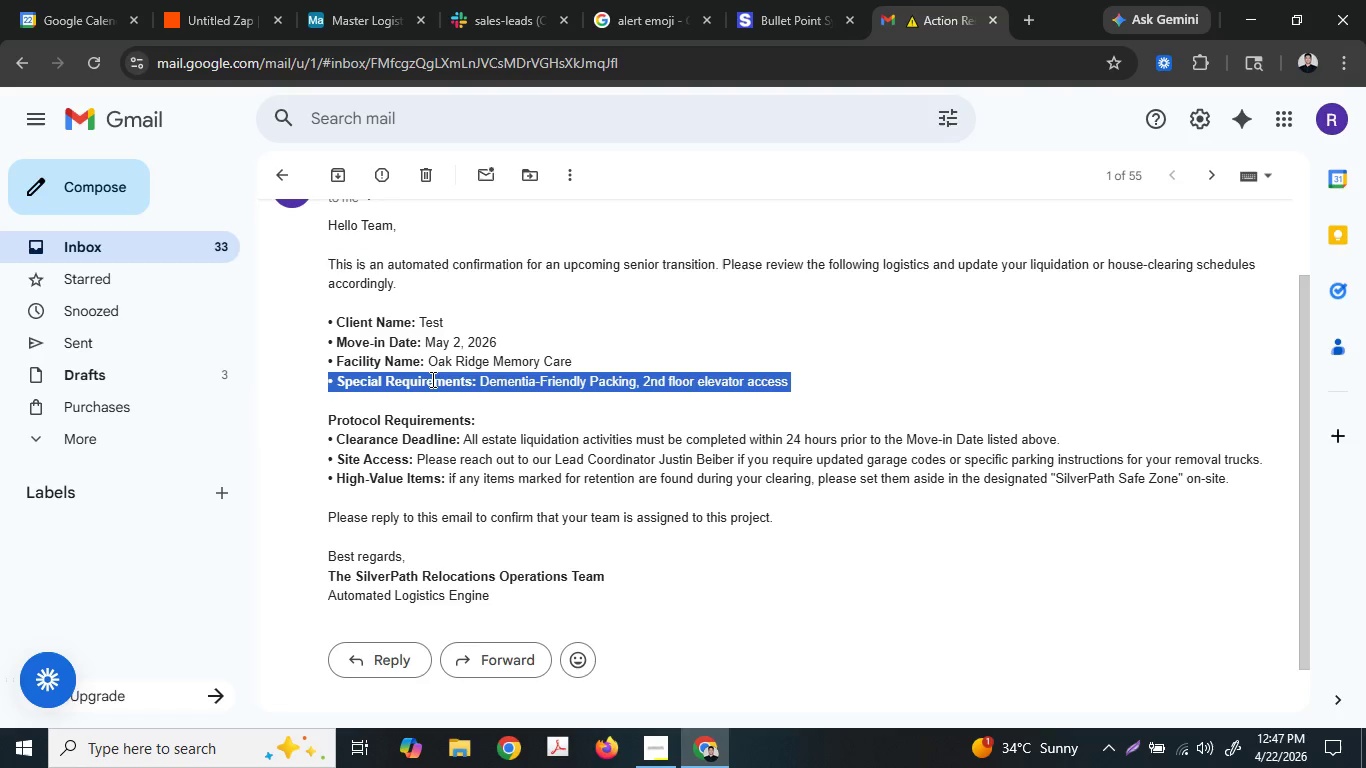 
triple_click([431, 379])
 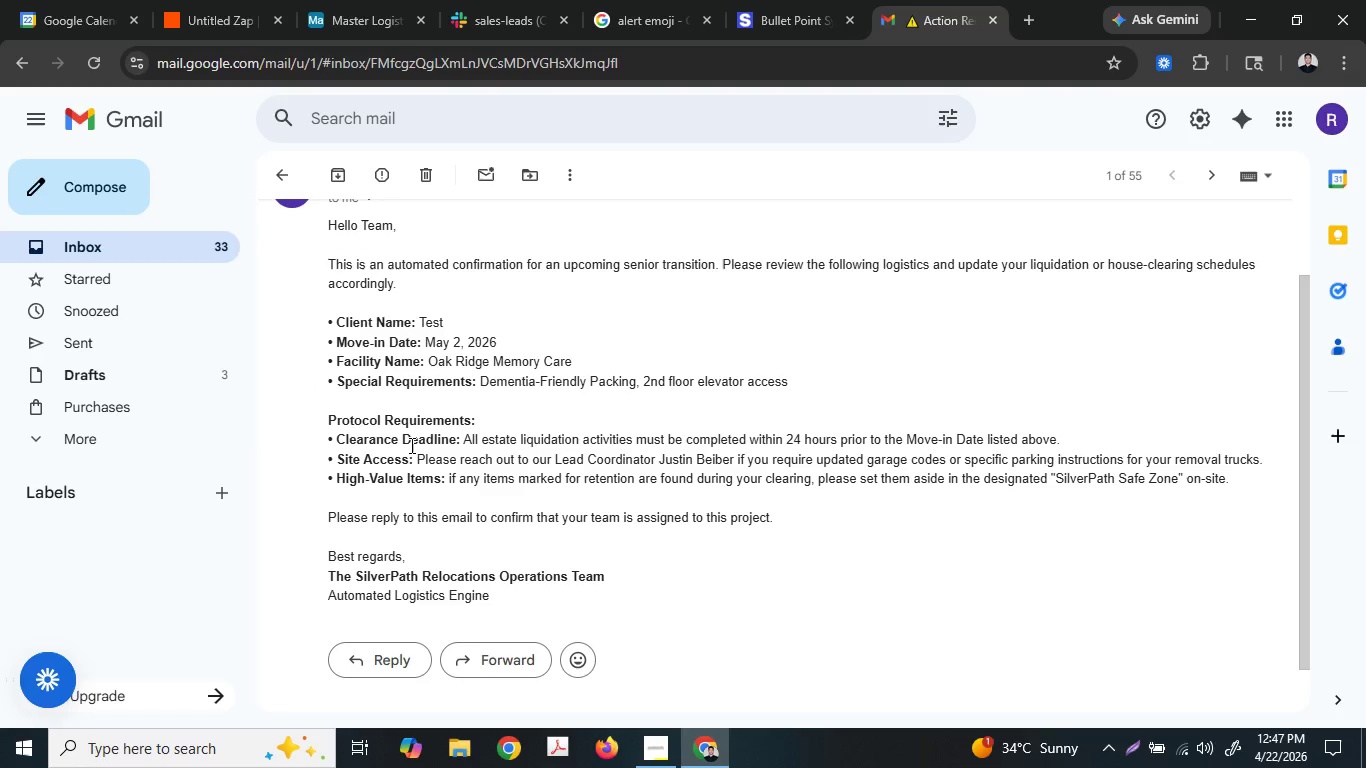 
double_click([410, 445])
 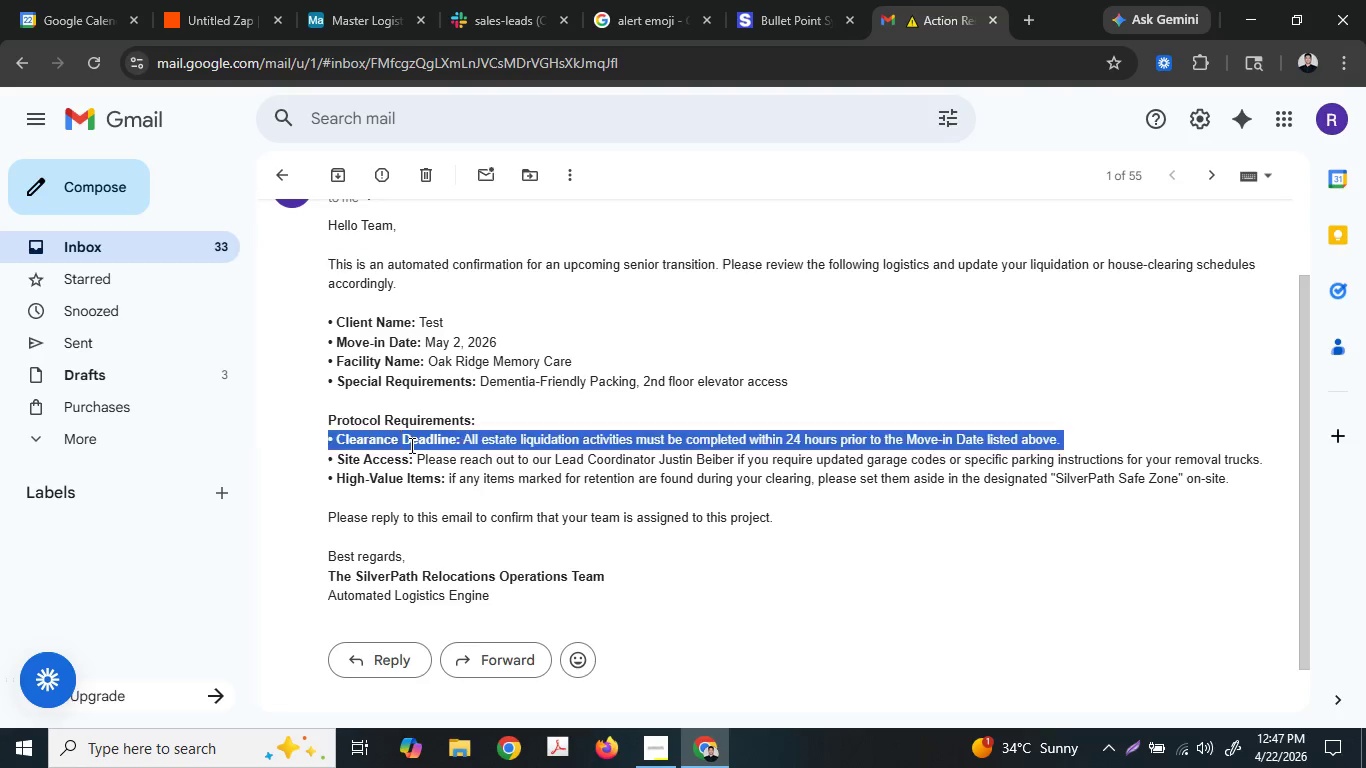 
triple_click([410, 445])
 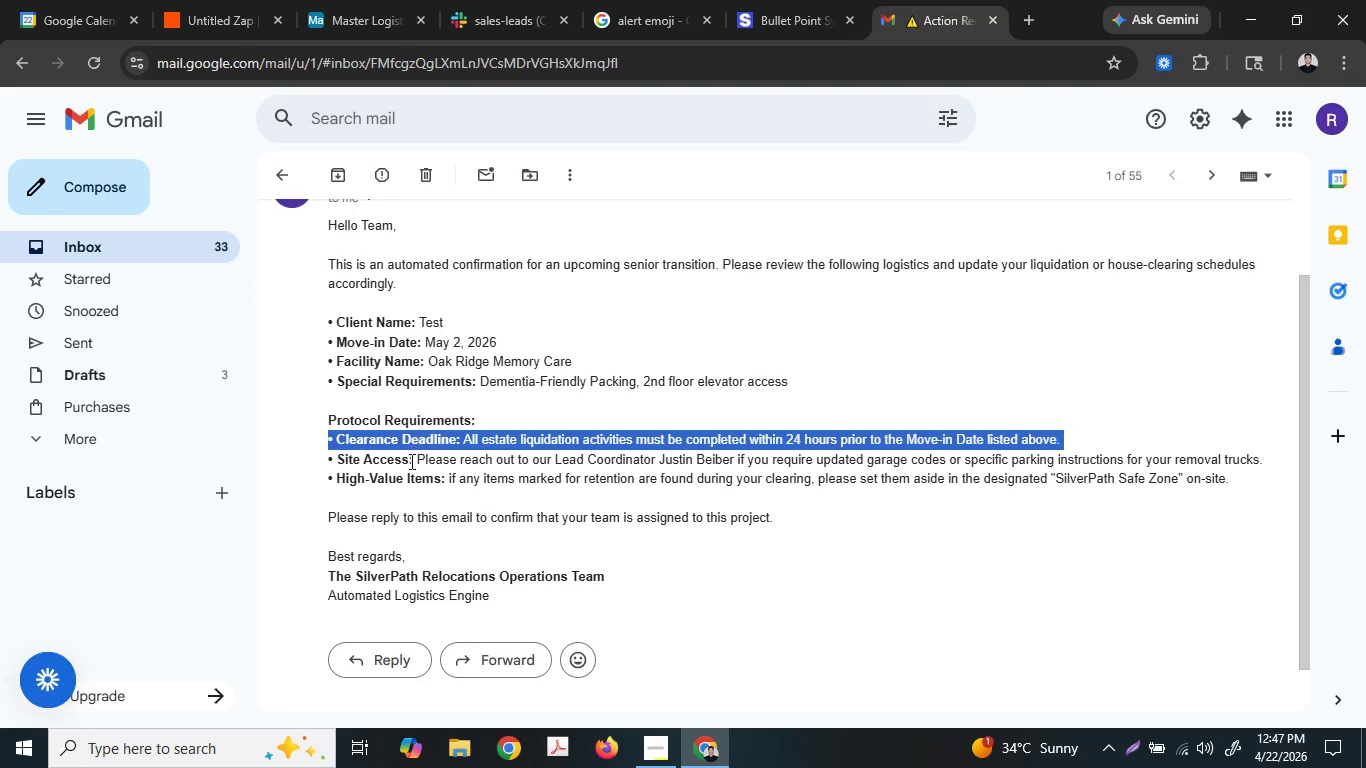 
double_click([410, 463])
 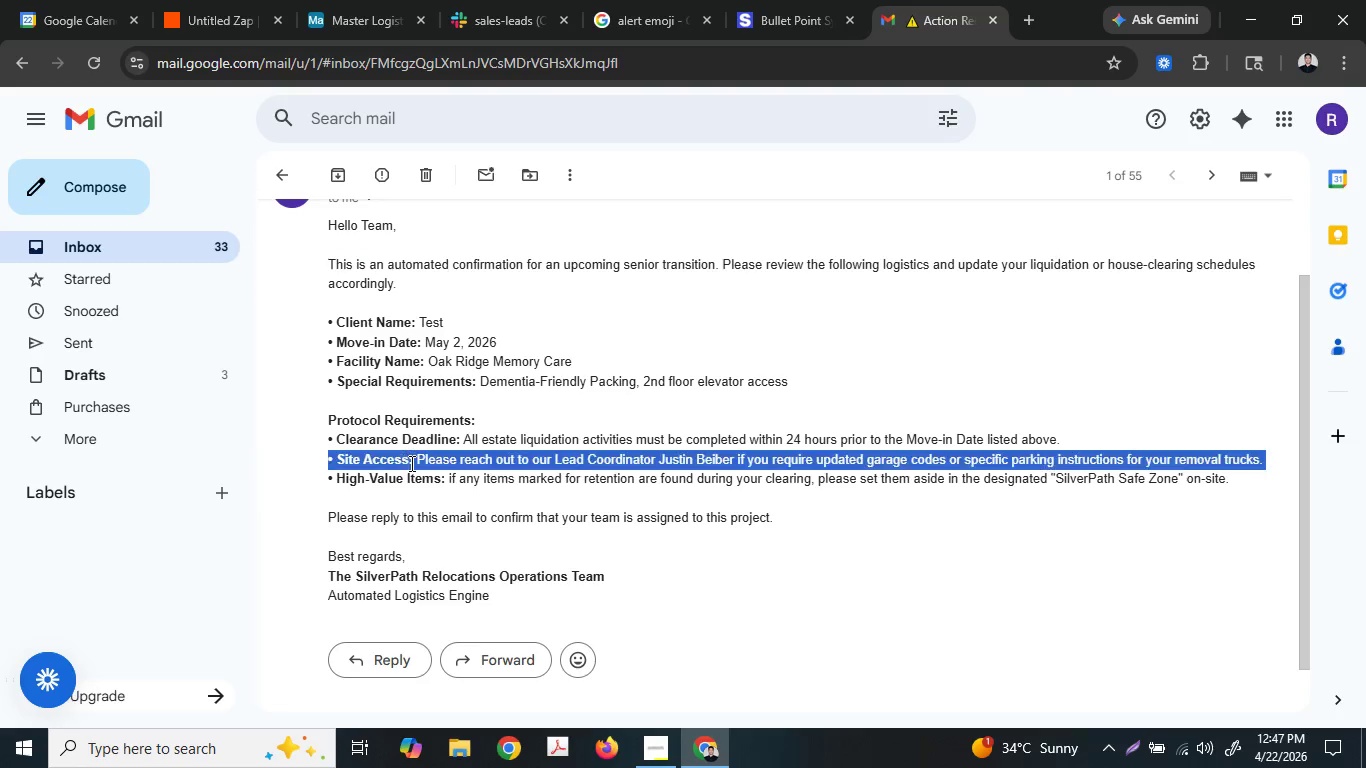 
triple_click([410, 463])
 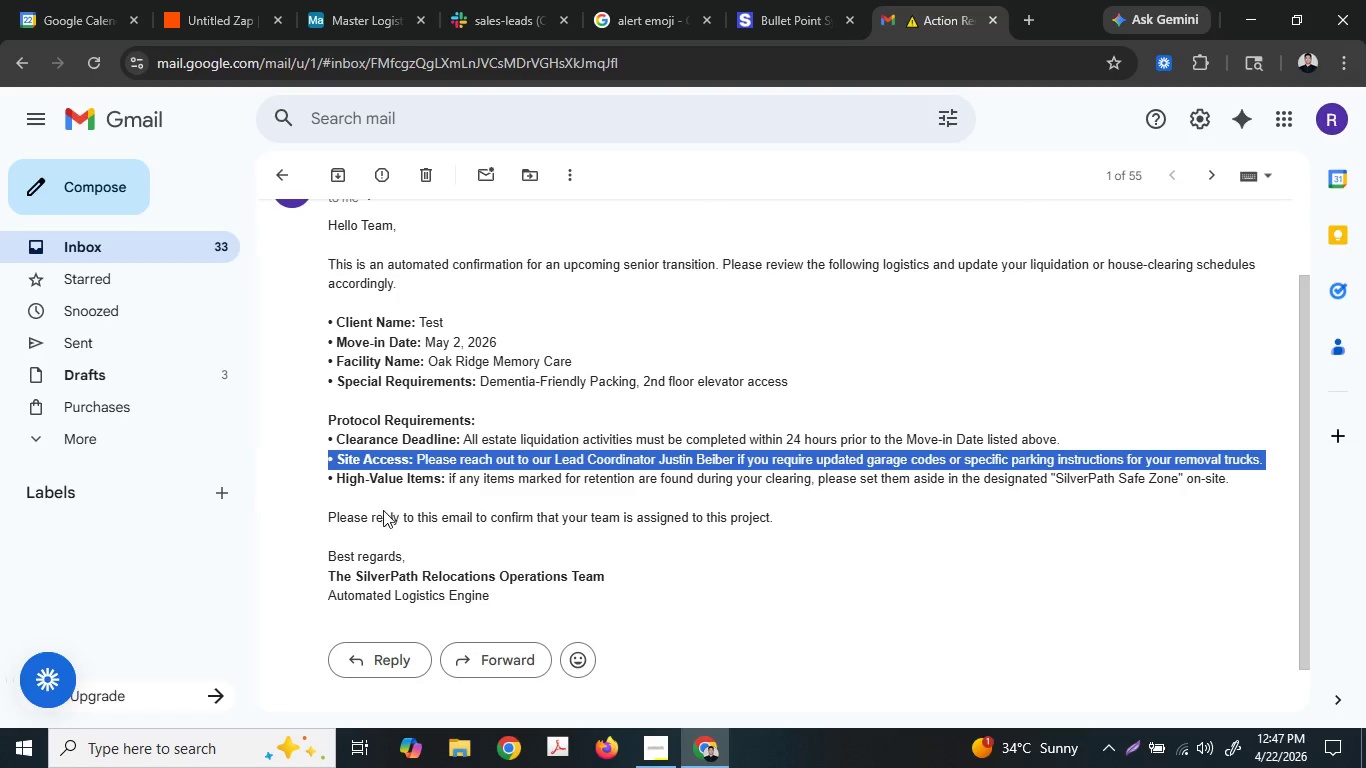 
double_click([389, 488])
 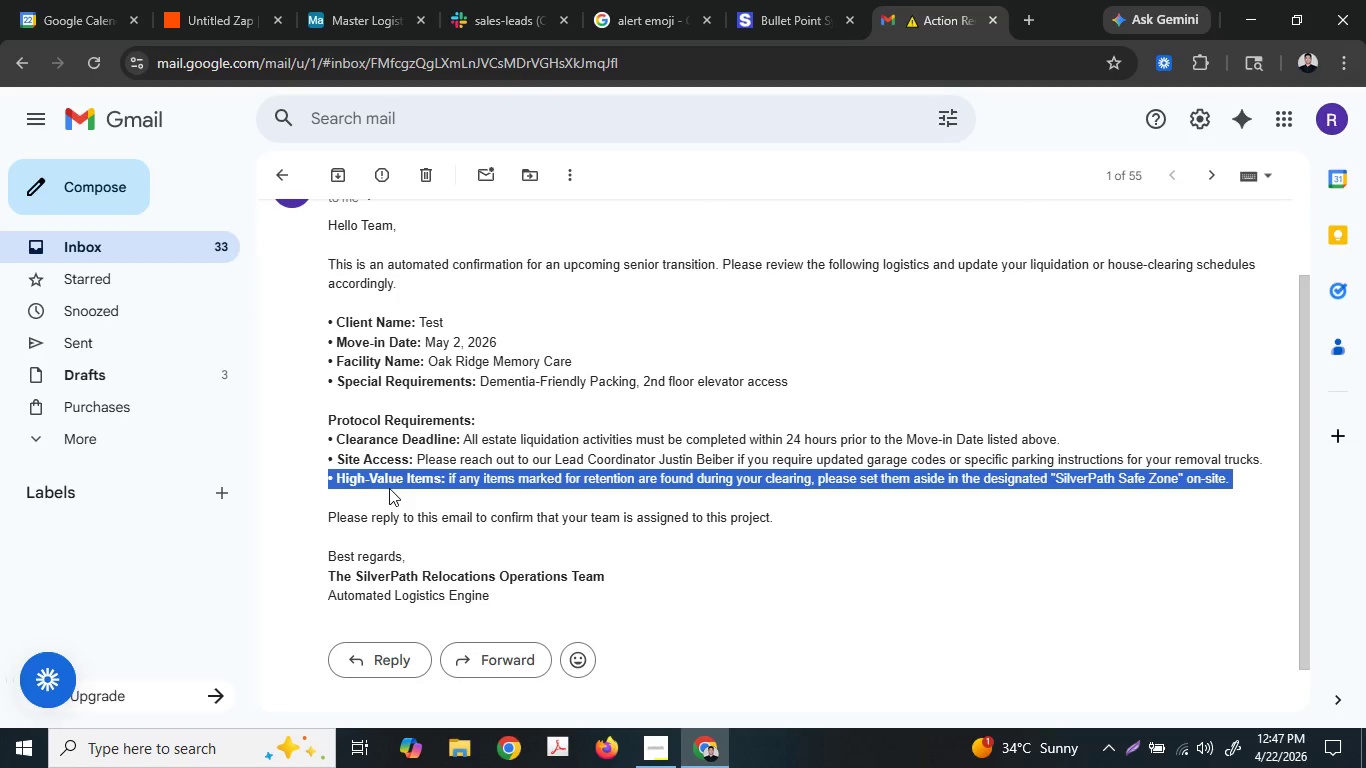 
triple_click([389, 488])
 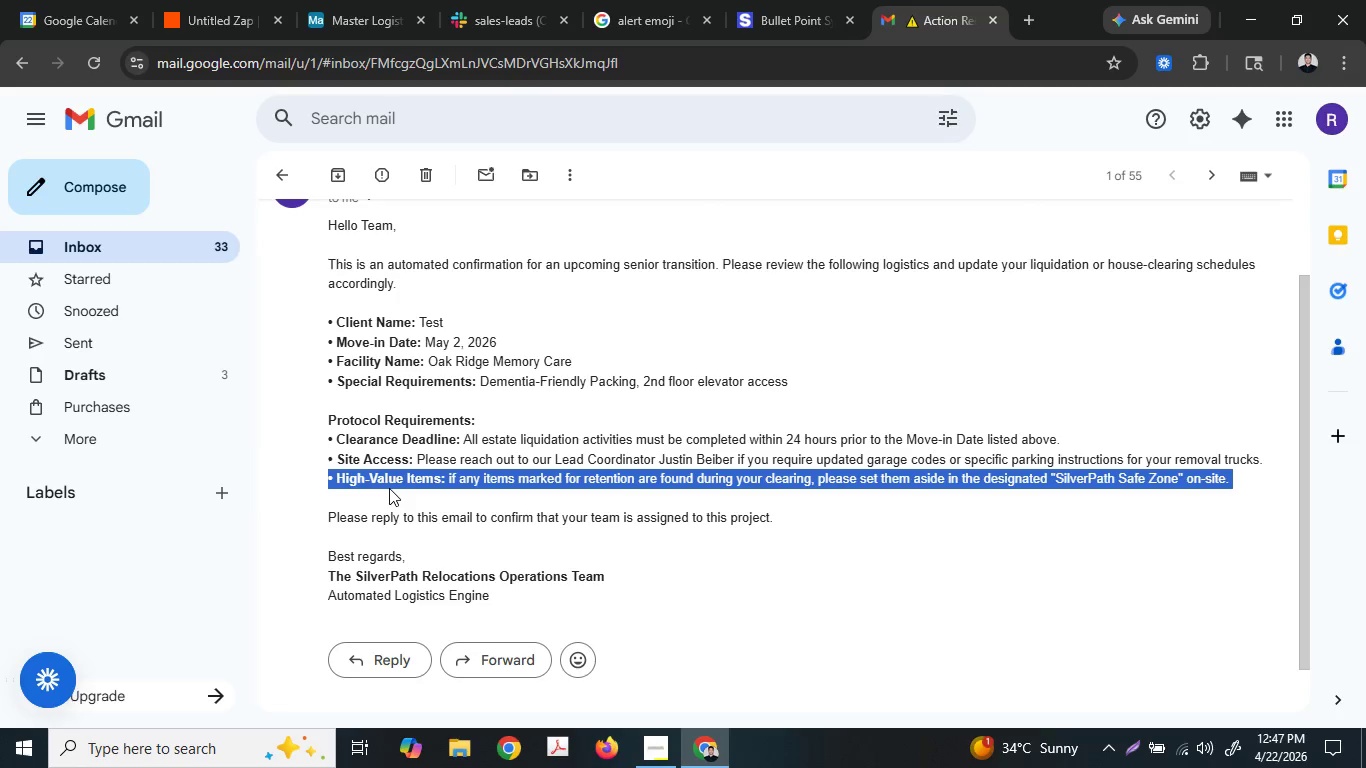 
double_click([394, 514])
 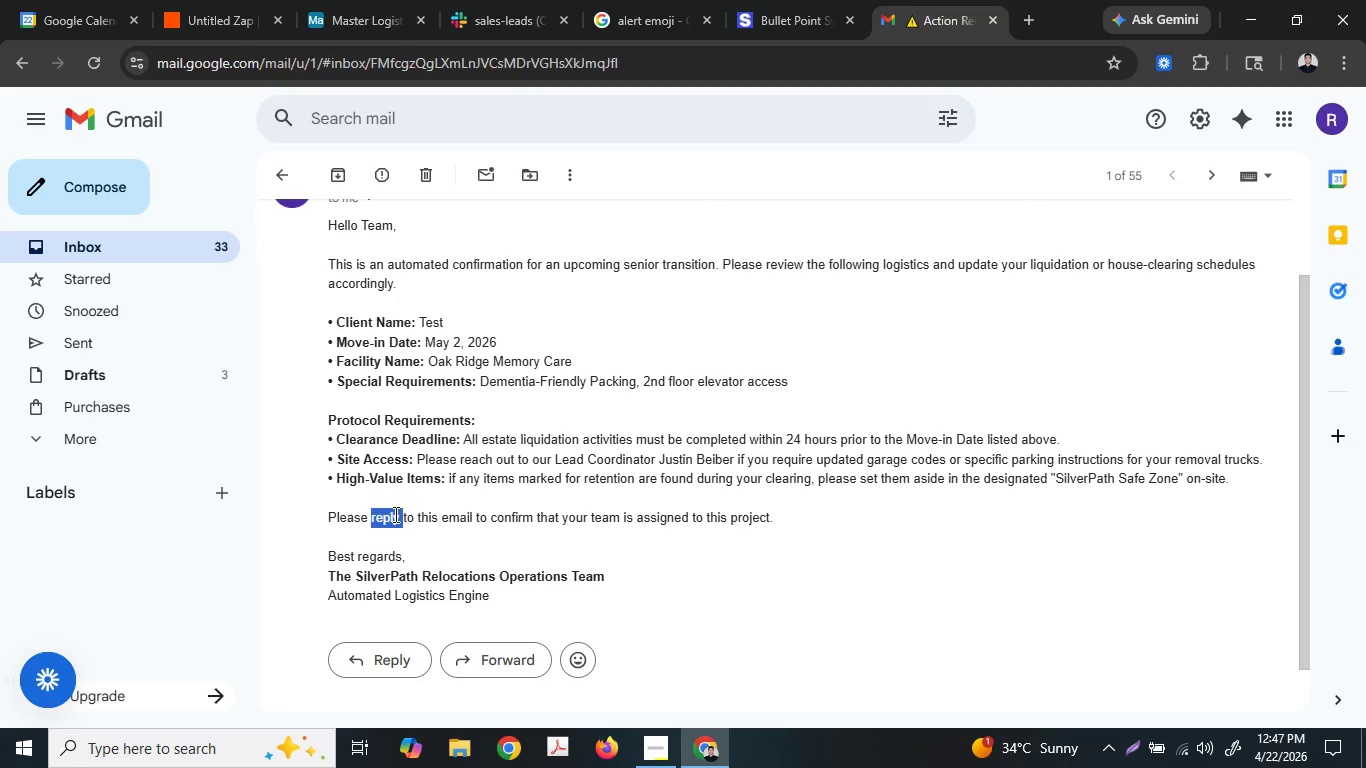 
triple_click([394, 514])
 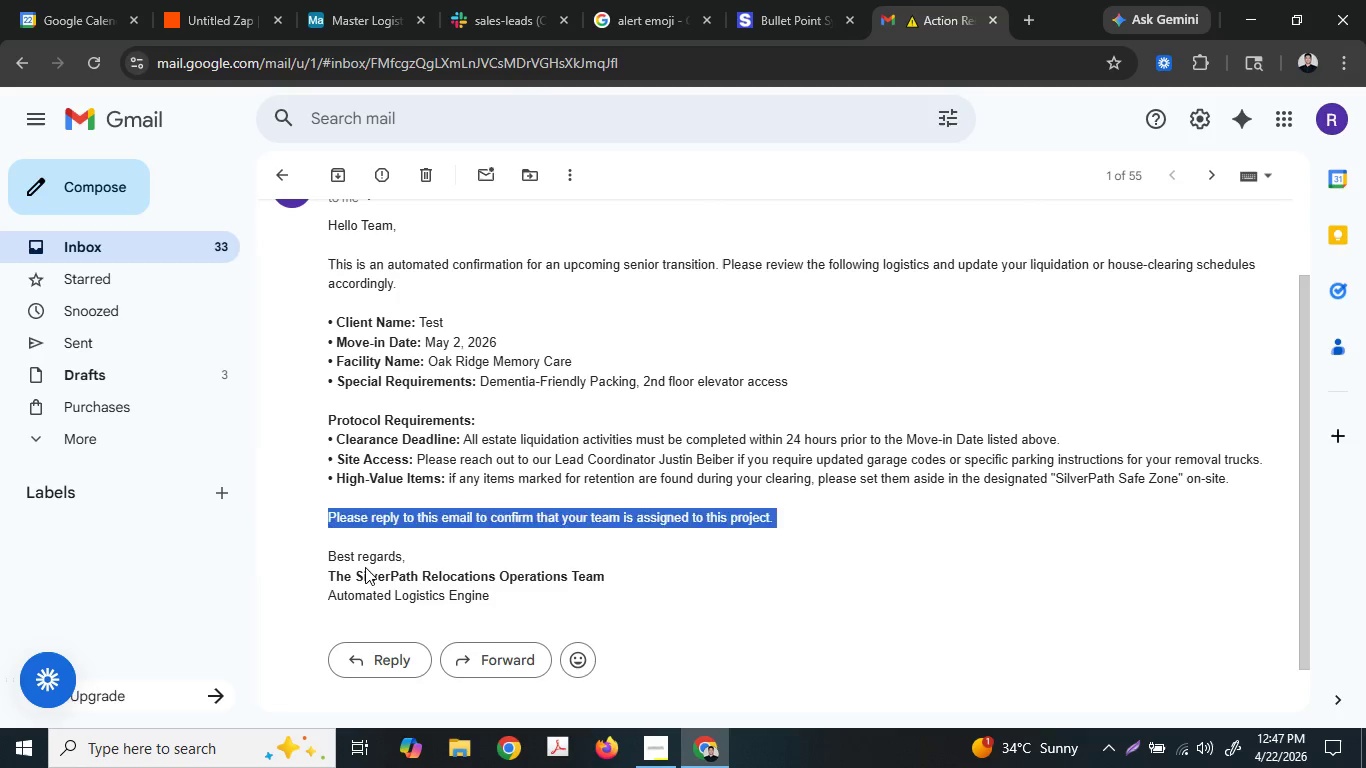 
left_click([365, 567])
 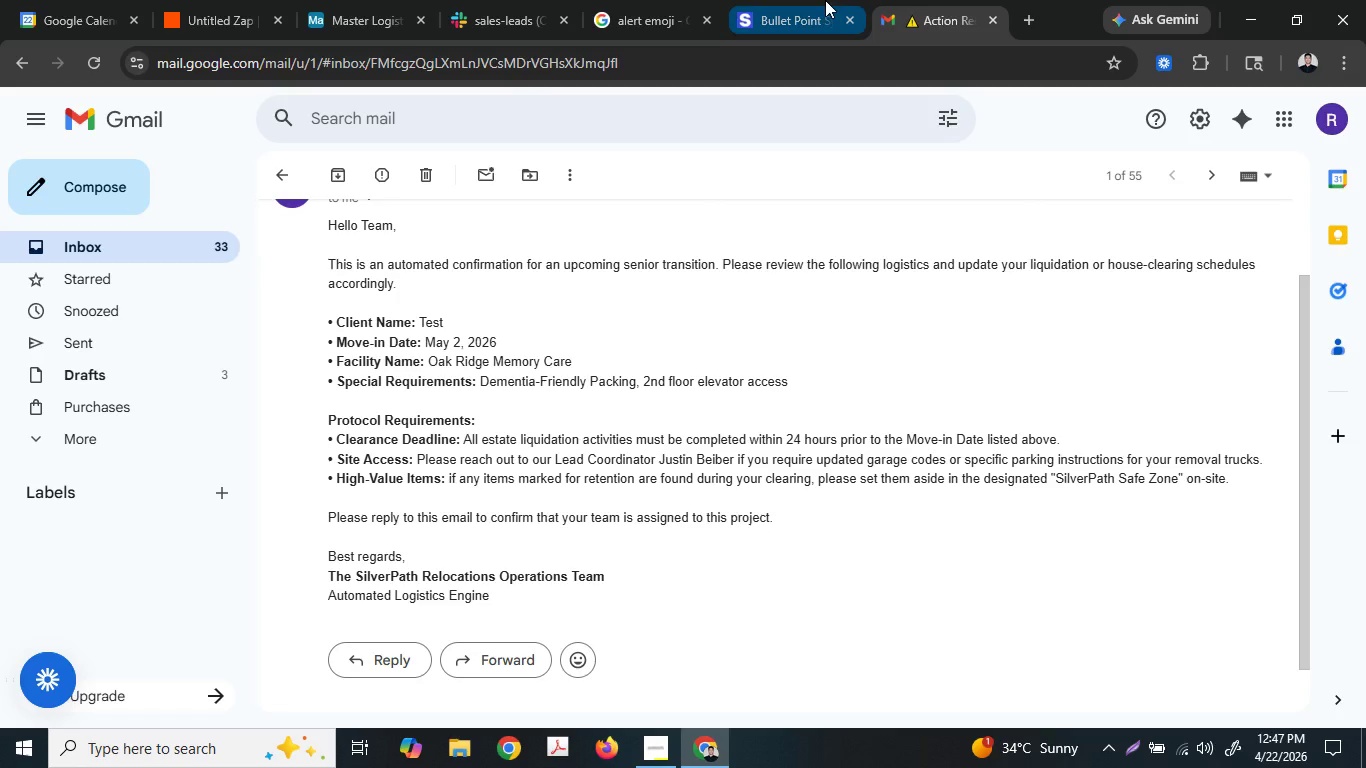 
left_click([825, 0])
 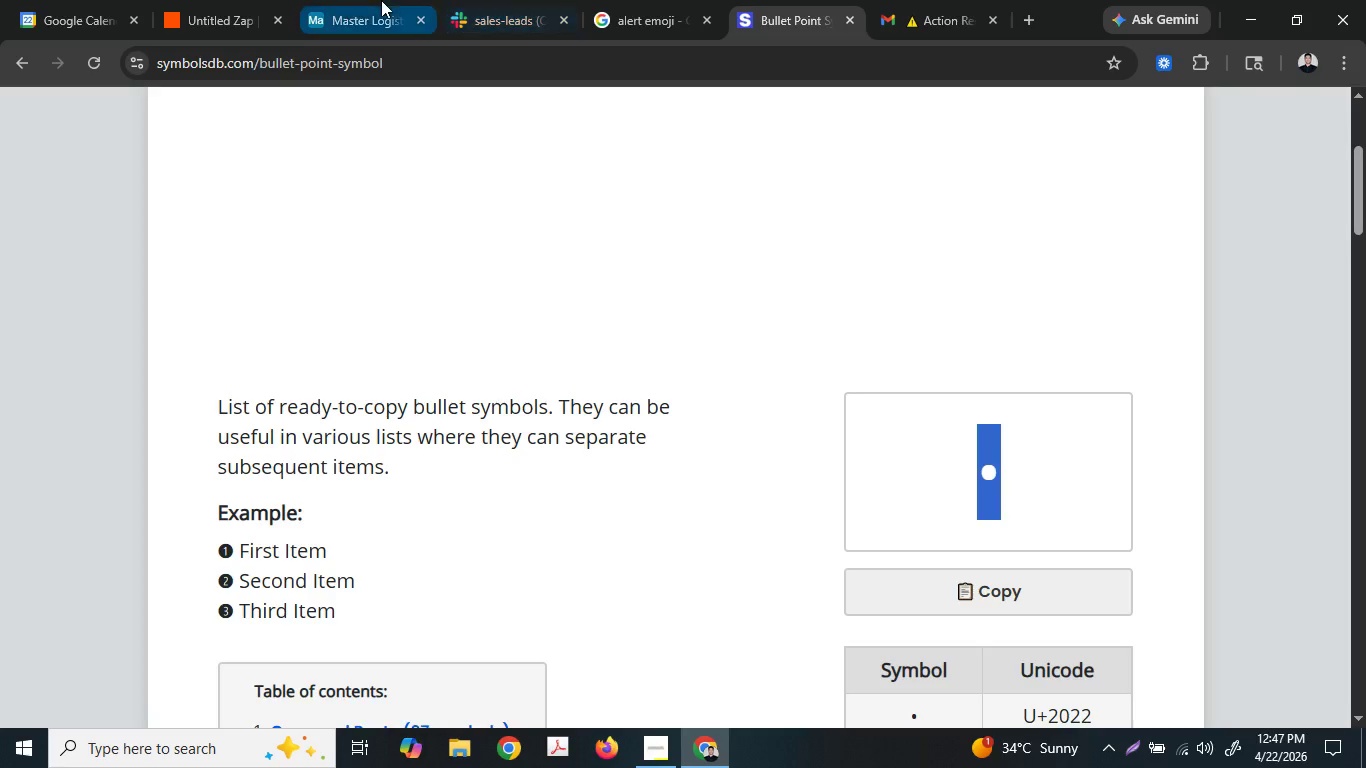 
left_click([276, 0])
 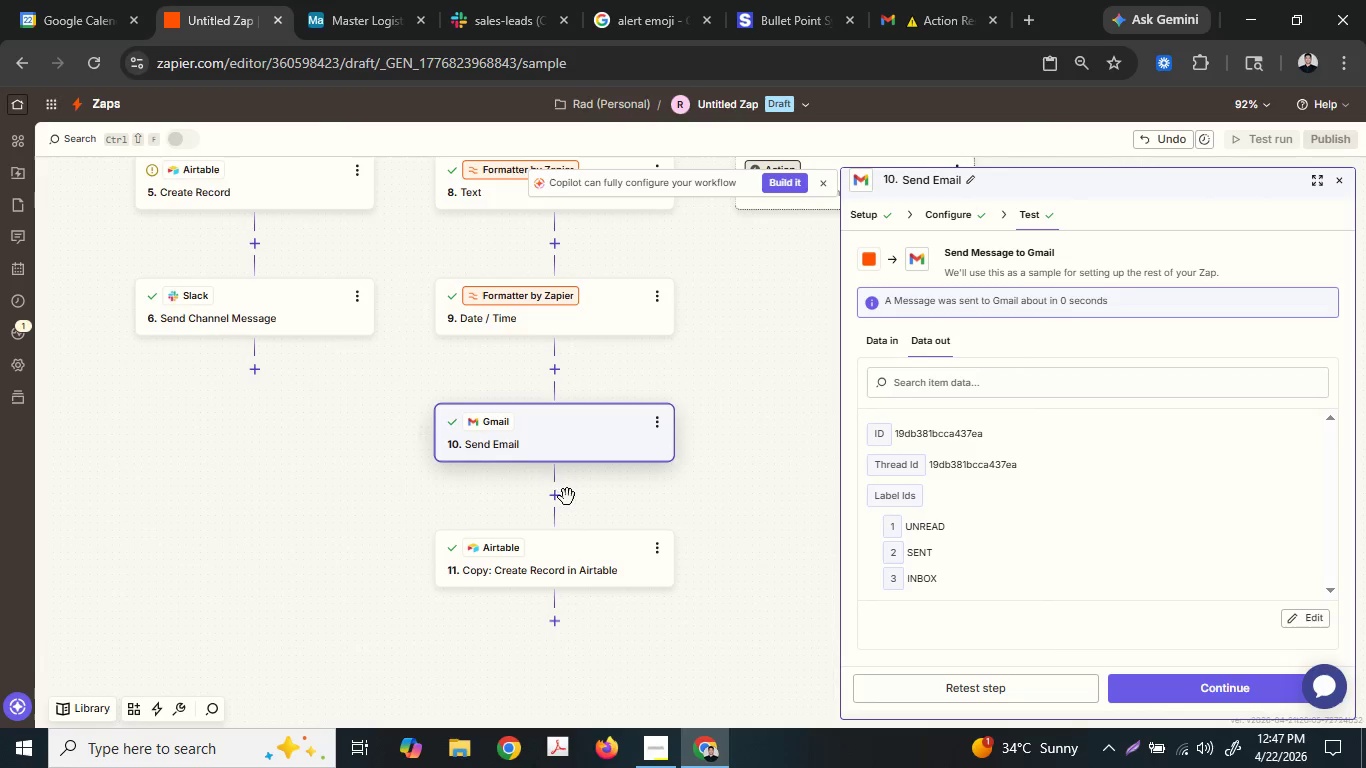 
left_click([585, 551])
 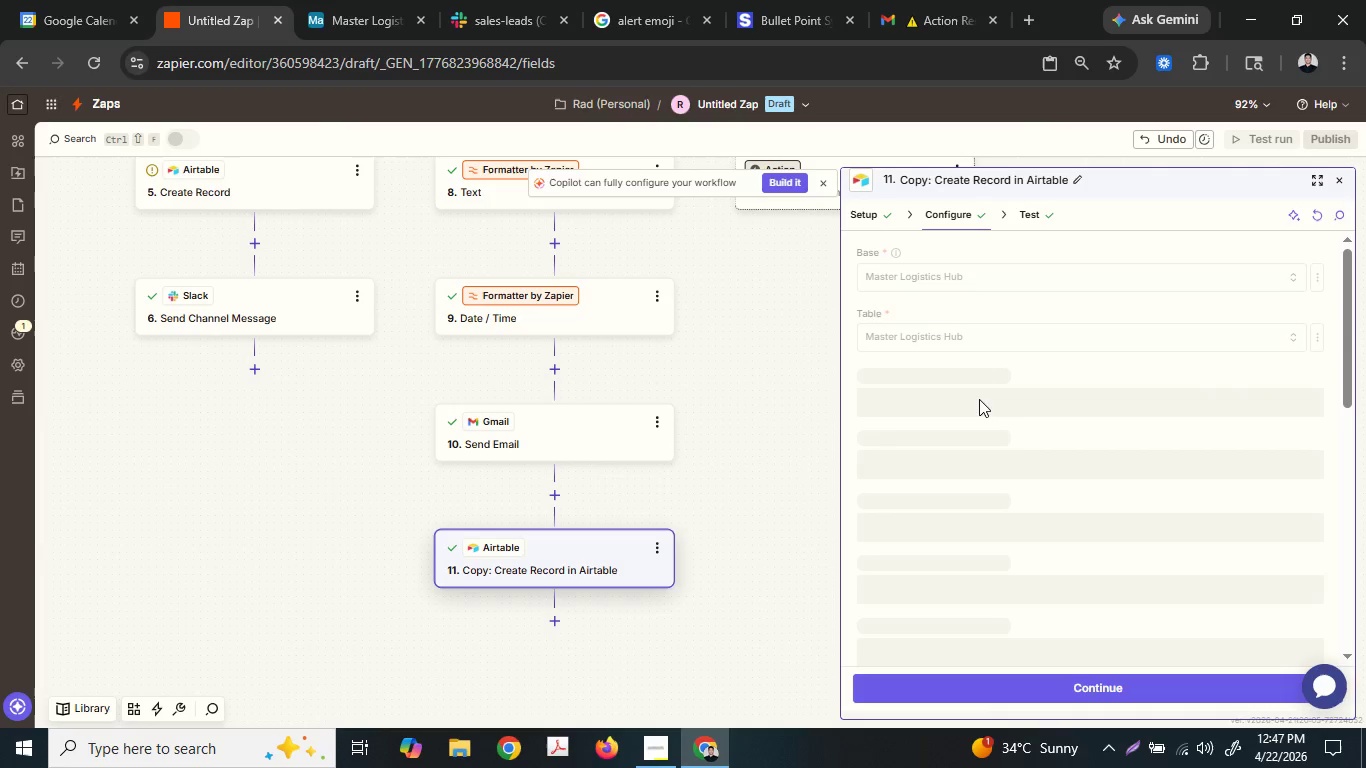 
wait(5.36)
 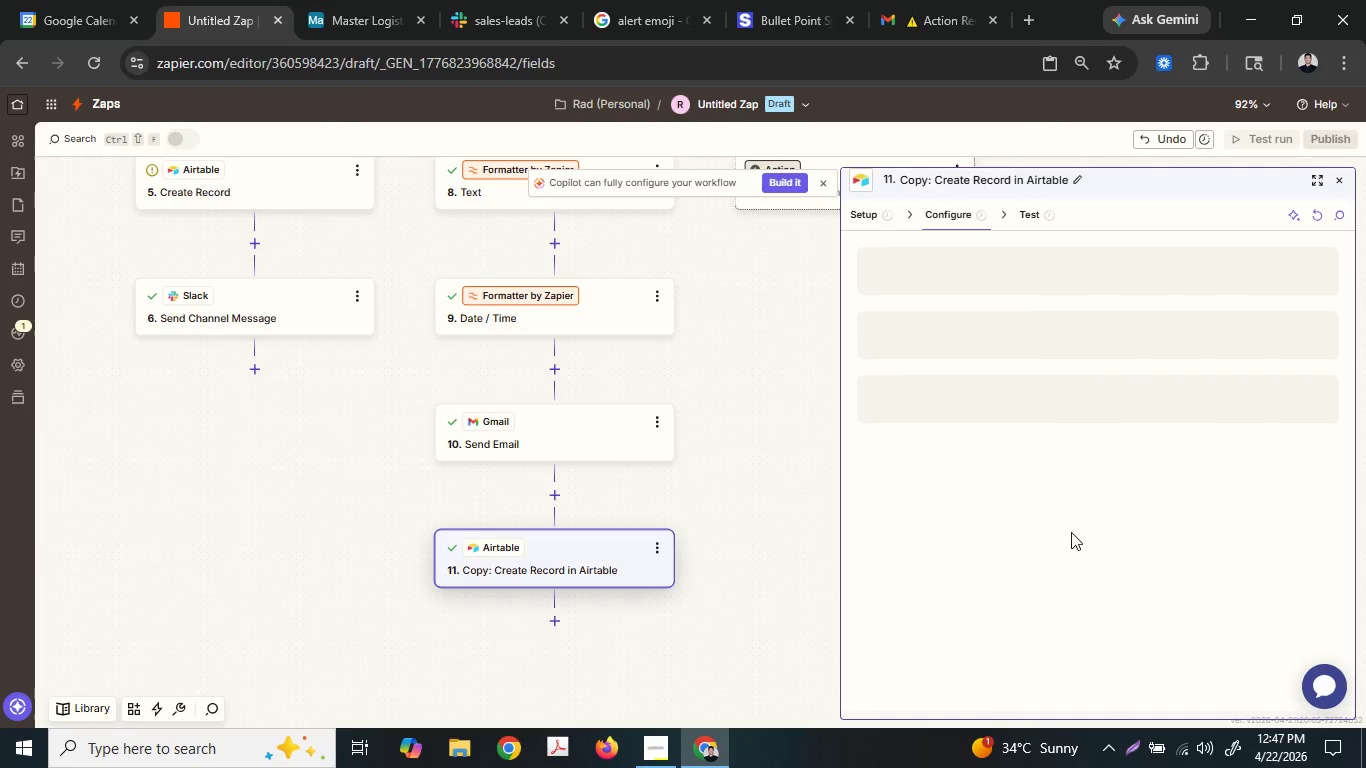 
scroll: coordinate [996, 406], scroll_direction: down, amount: 6.0
 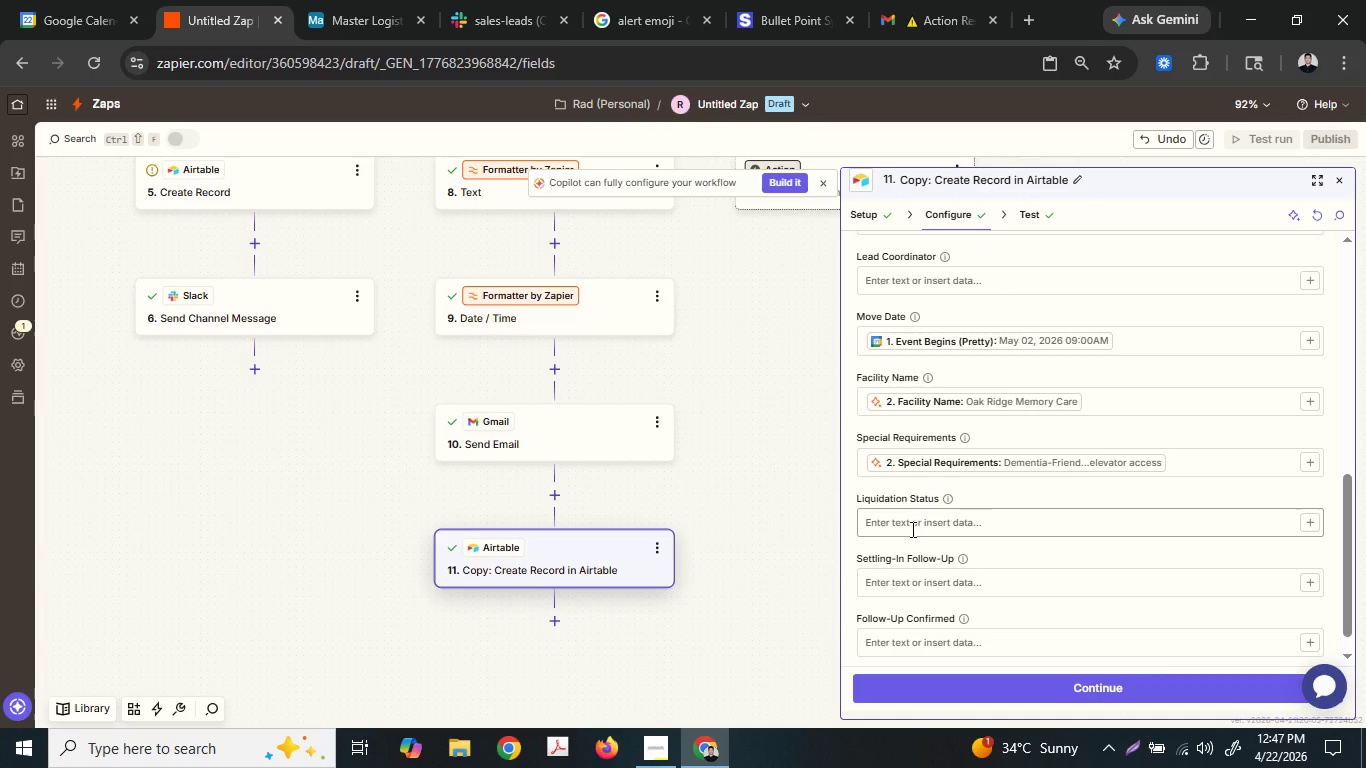 
wait(6.78)
 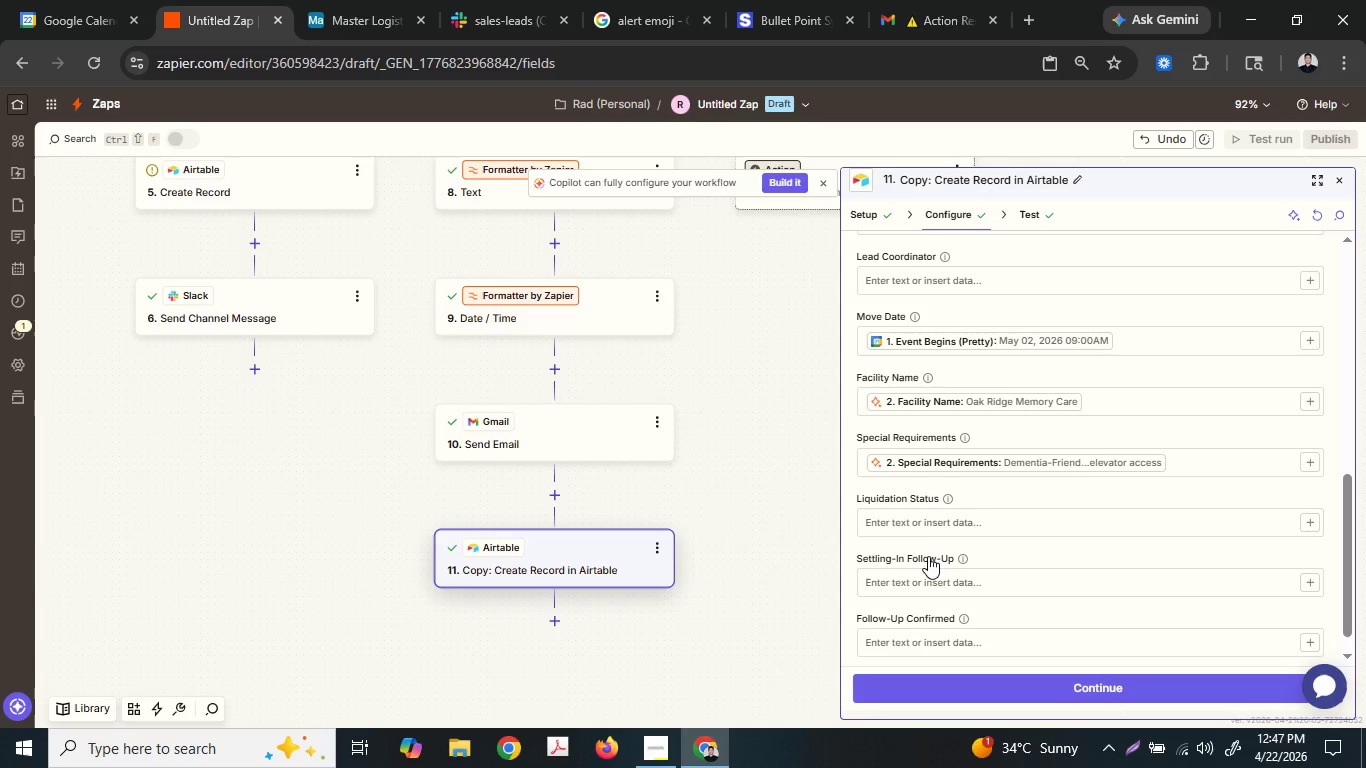 
left_click([556, 500])
 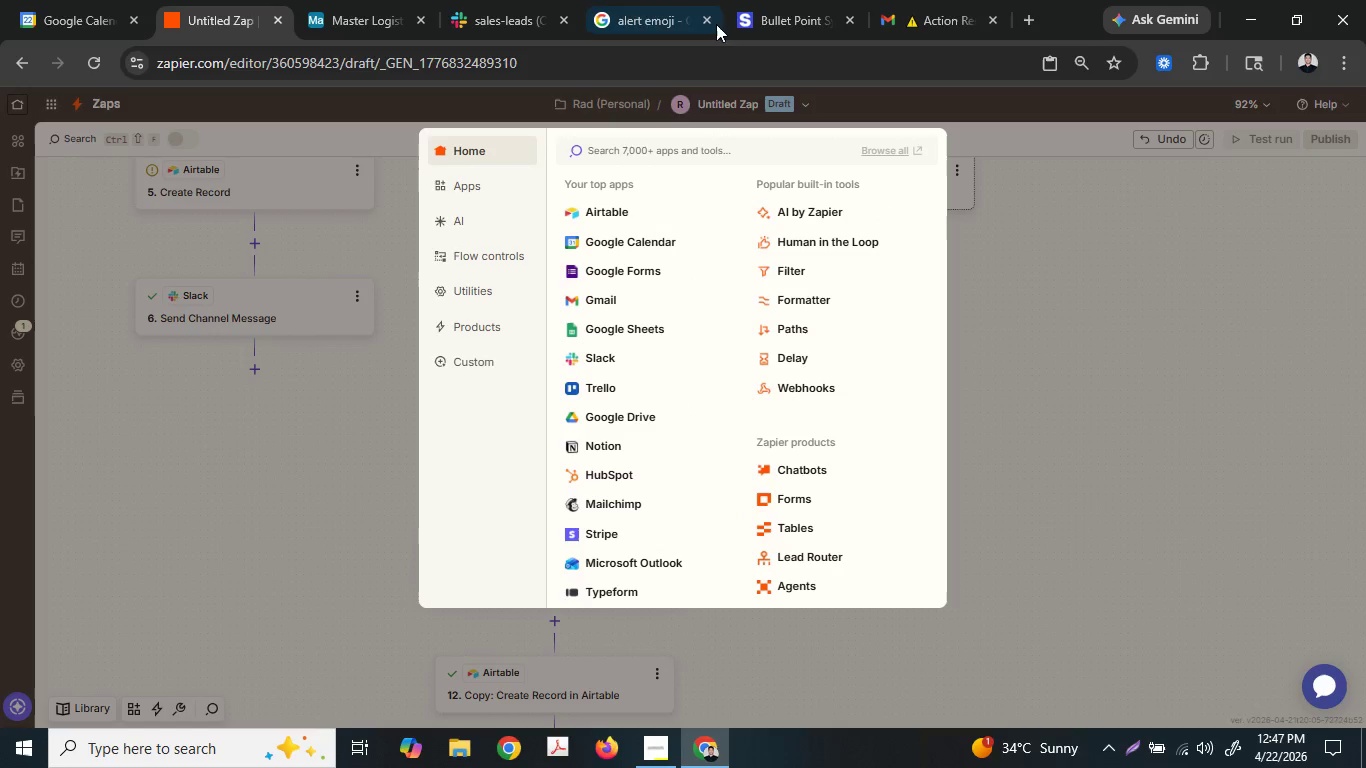 
left_click([705, 146])
 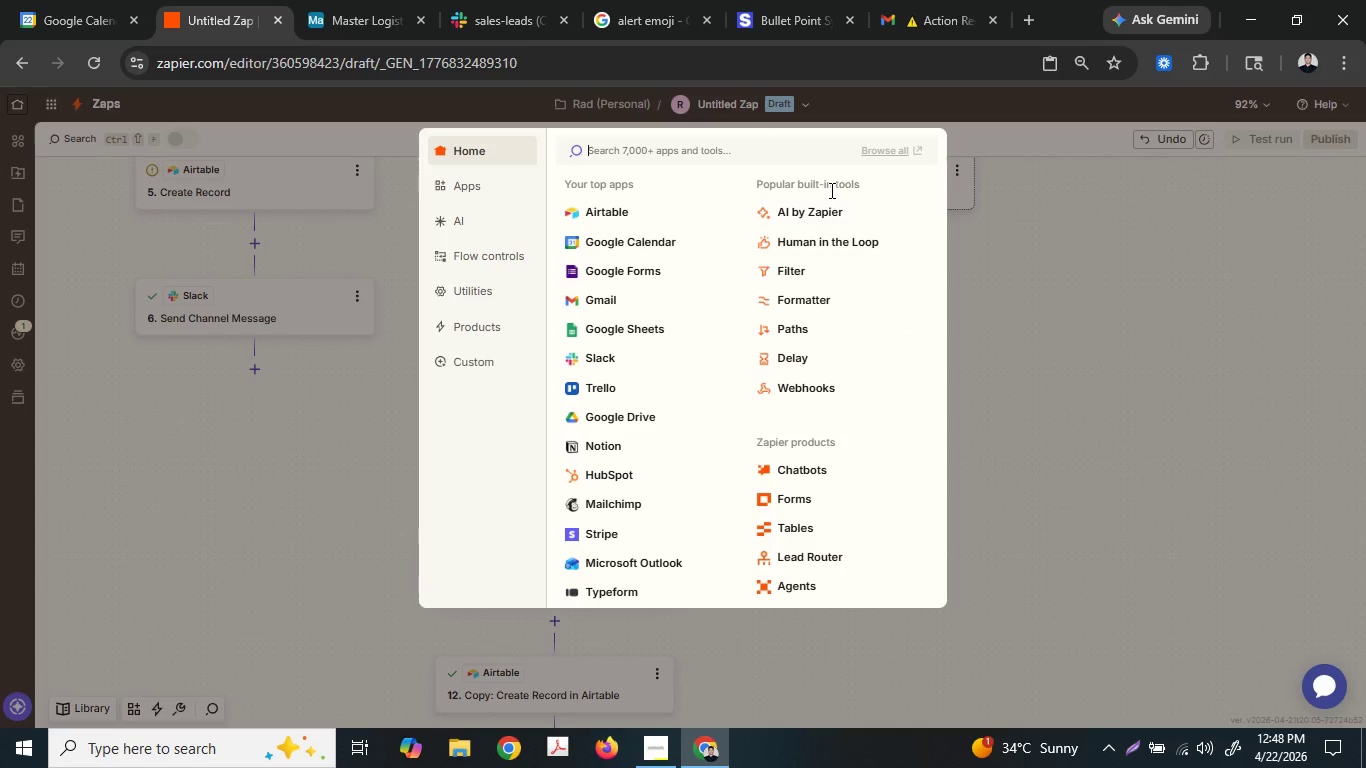 
wait(35.22)
 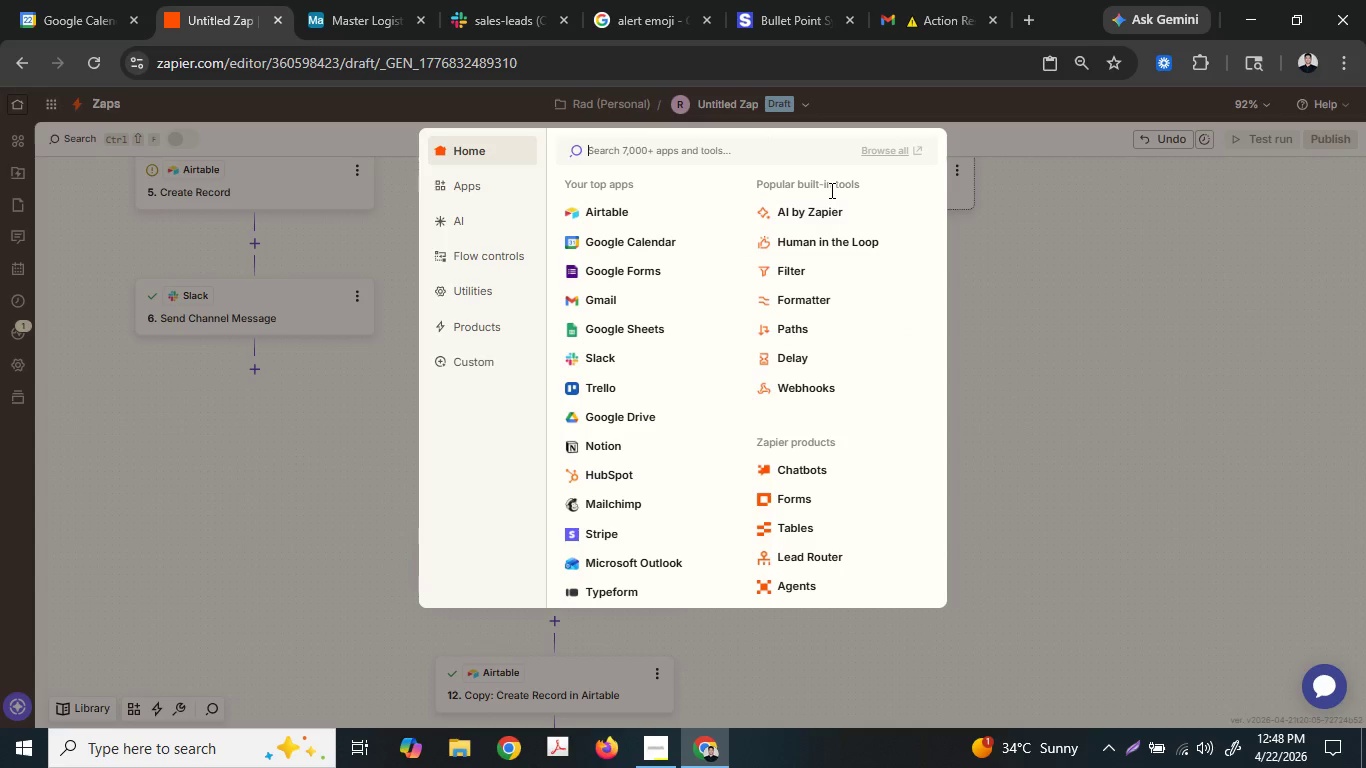 
left_click([673, 250])
 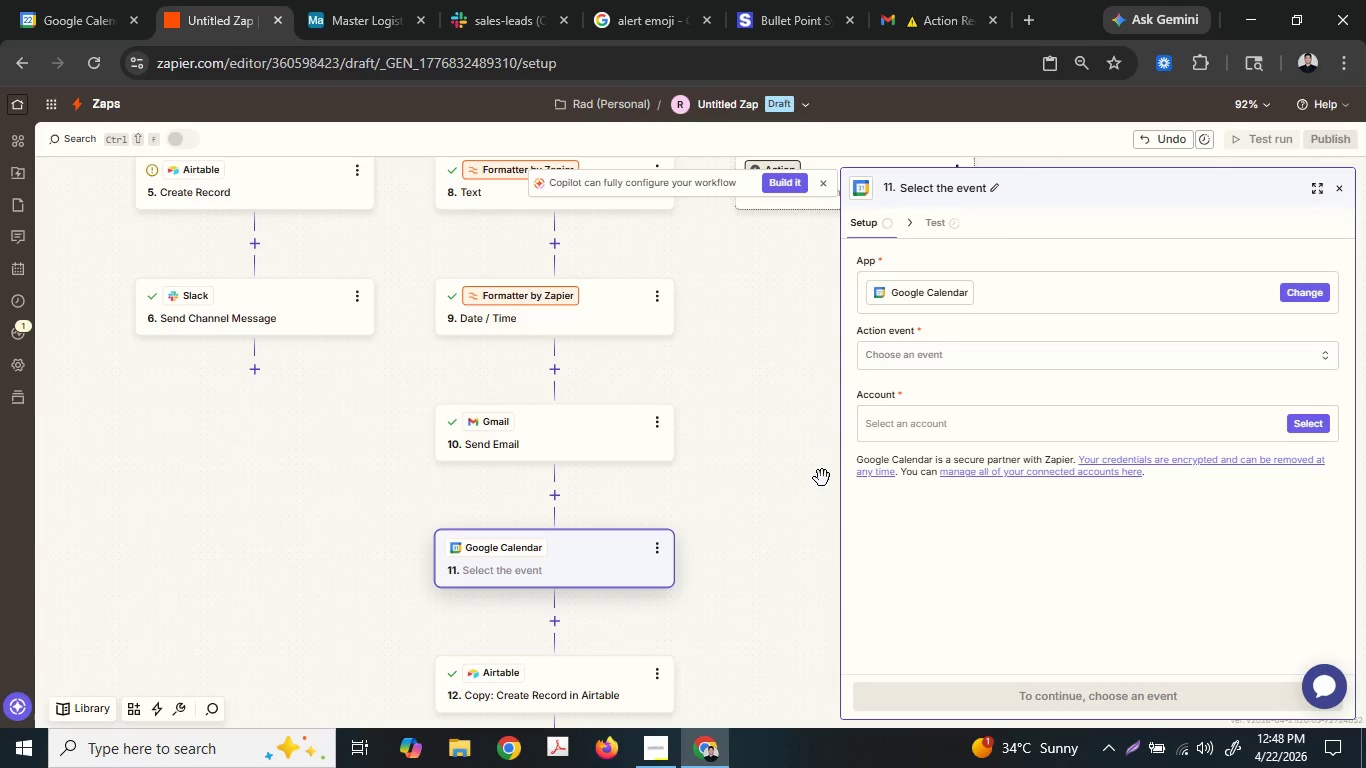 
scroll: coordinate [551, 476], scroll_direction: up, amount: 1.0
 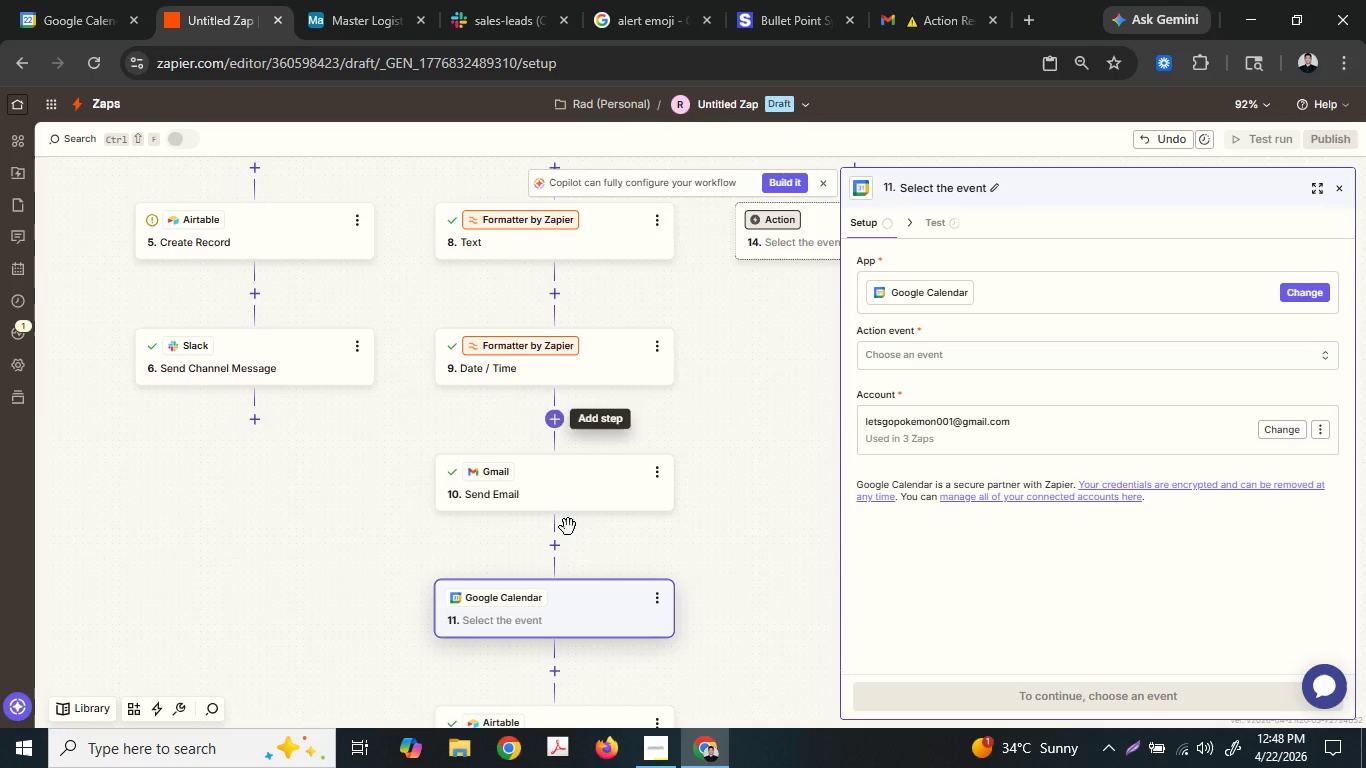 
left_click([552, 546])
 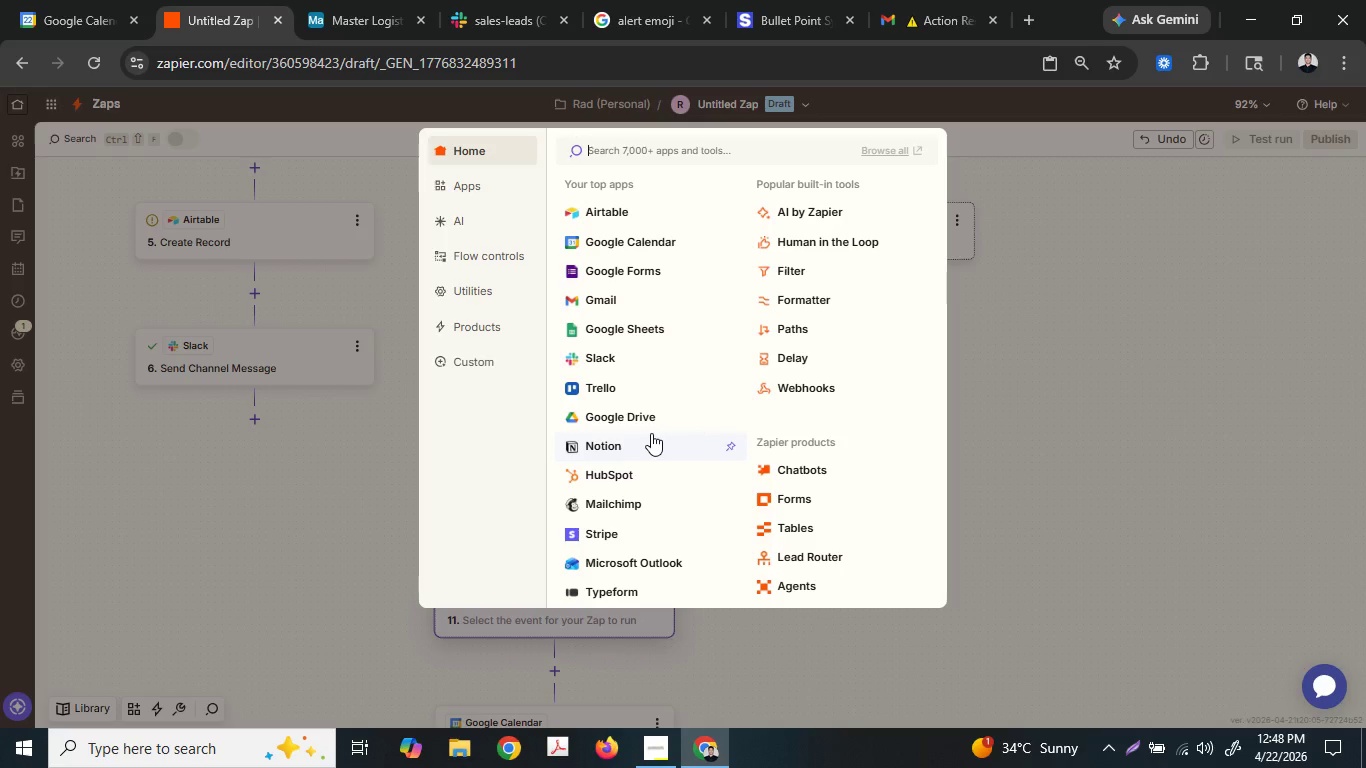 
wait(17.08)
 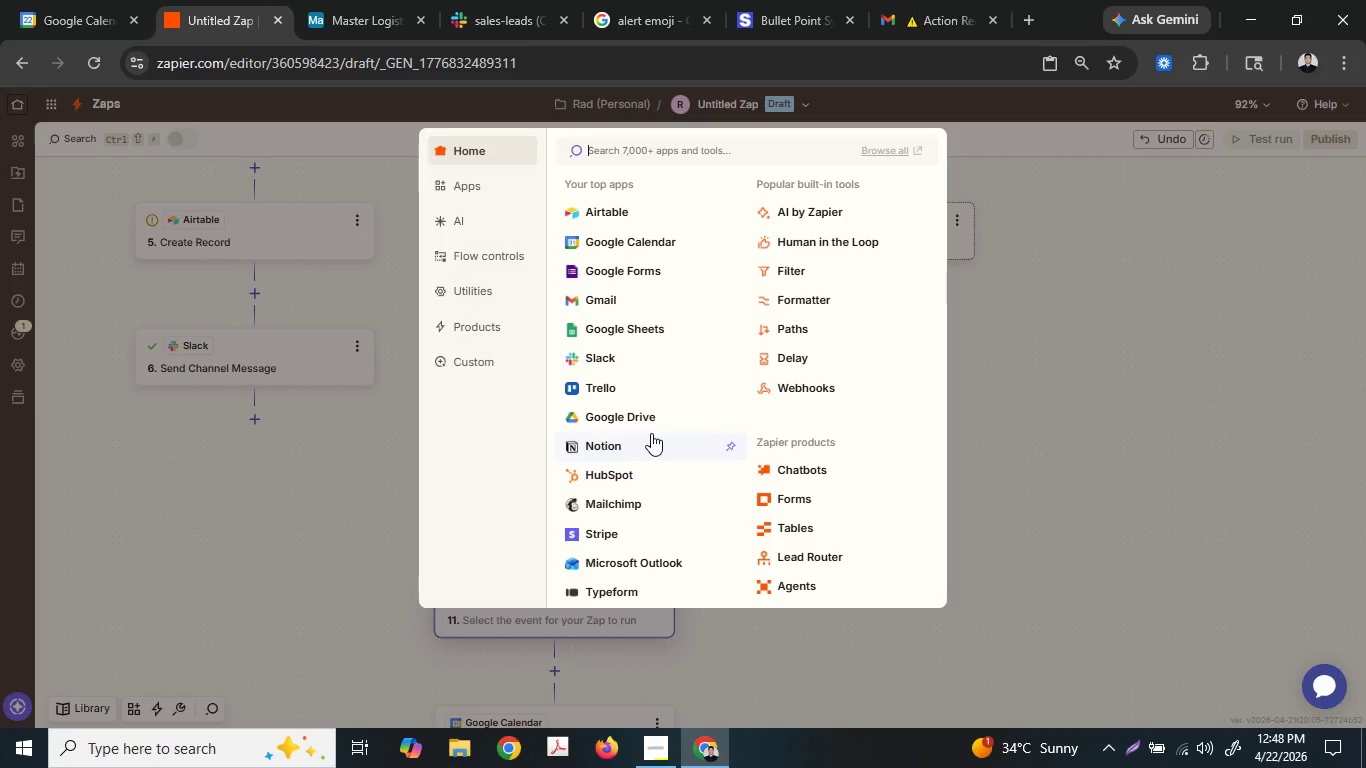 
left_click([811, 308])
 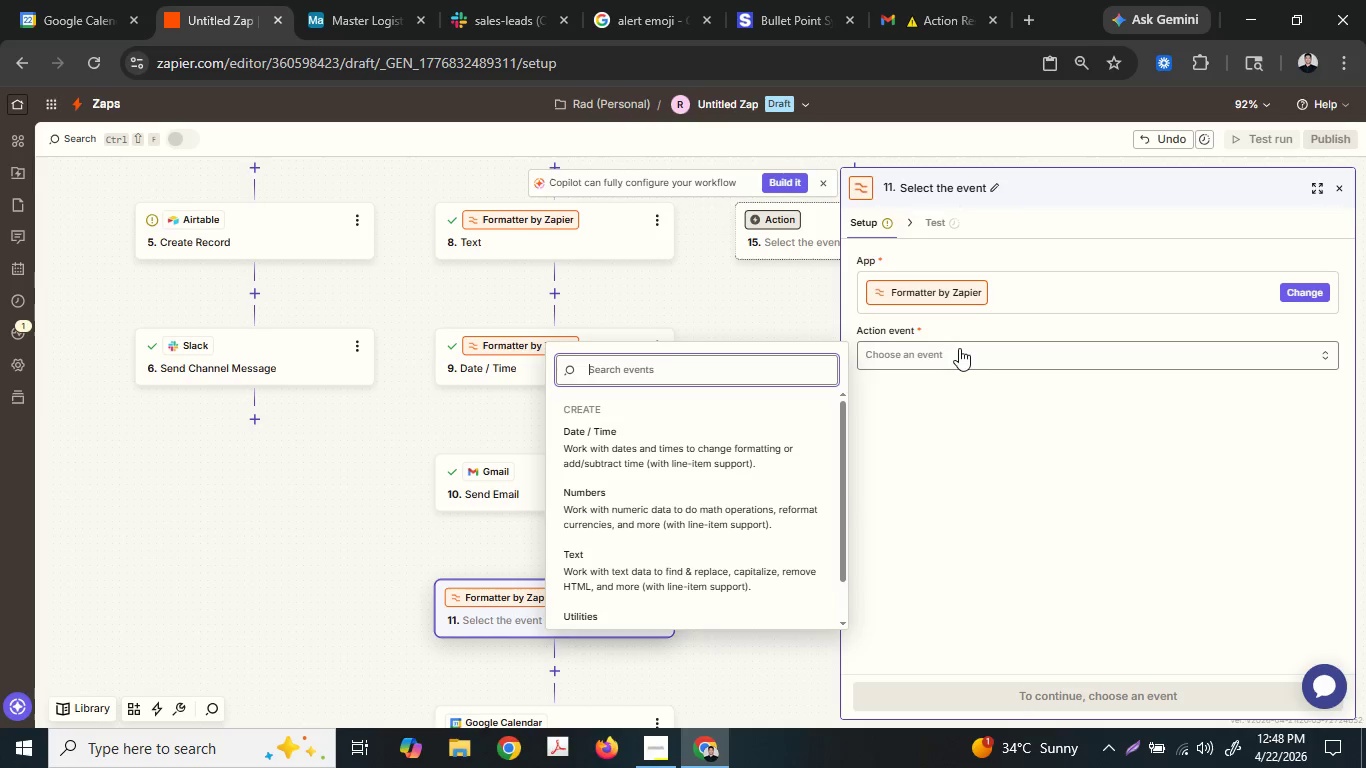 
scroll: coordinate [691, 537], scroll_direction: down, amount: 1.0
 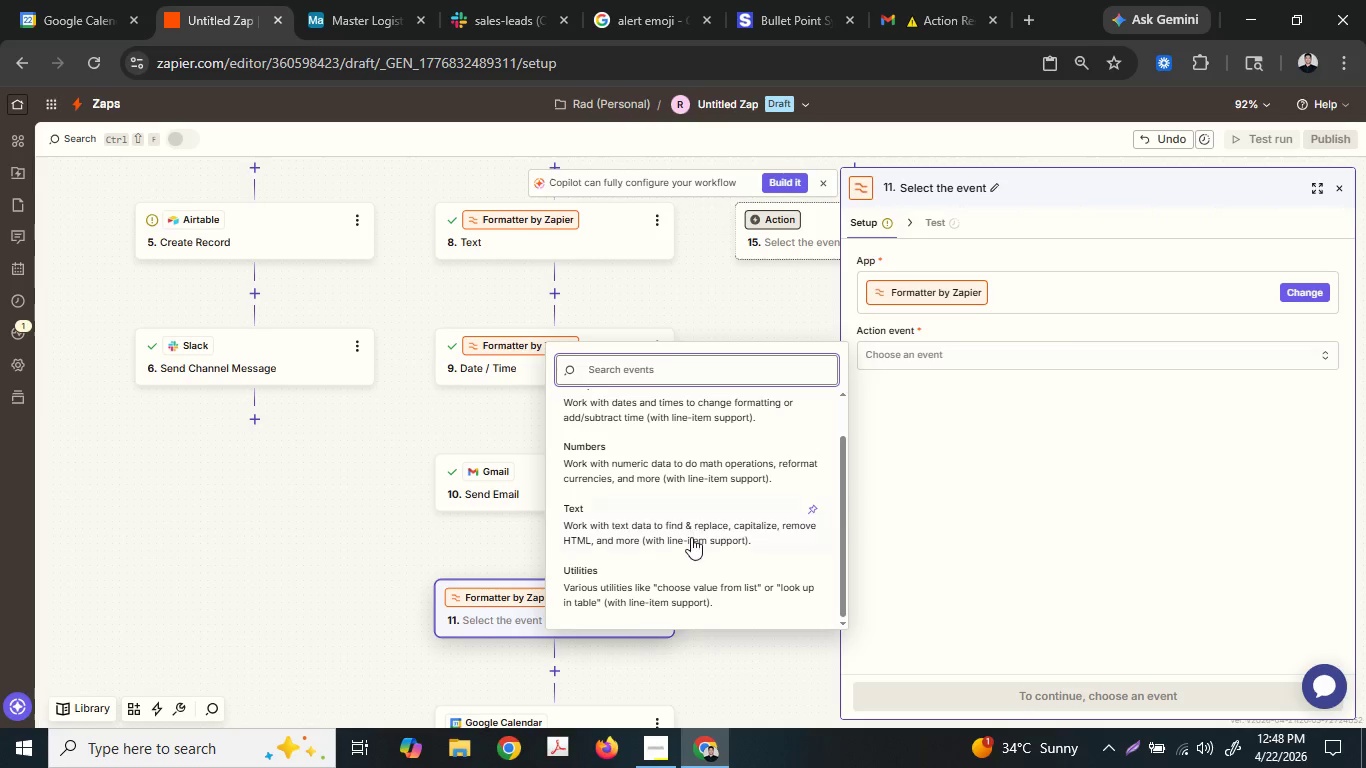 
scroll: coordinate [691, 537], scroll_direction: up, amount: 1.0
 